 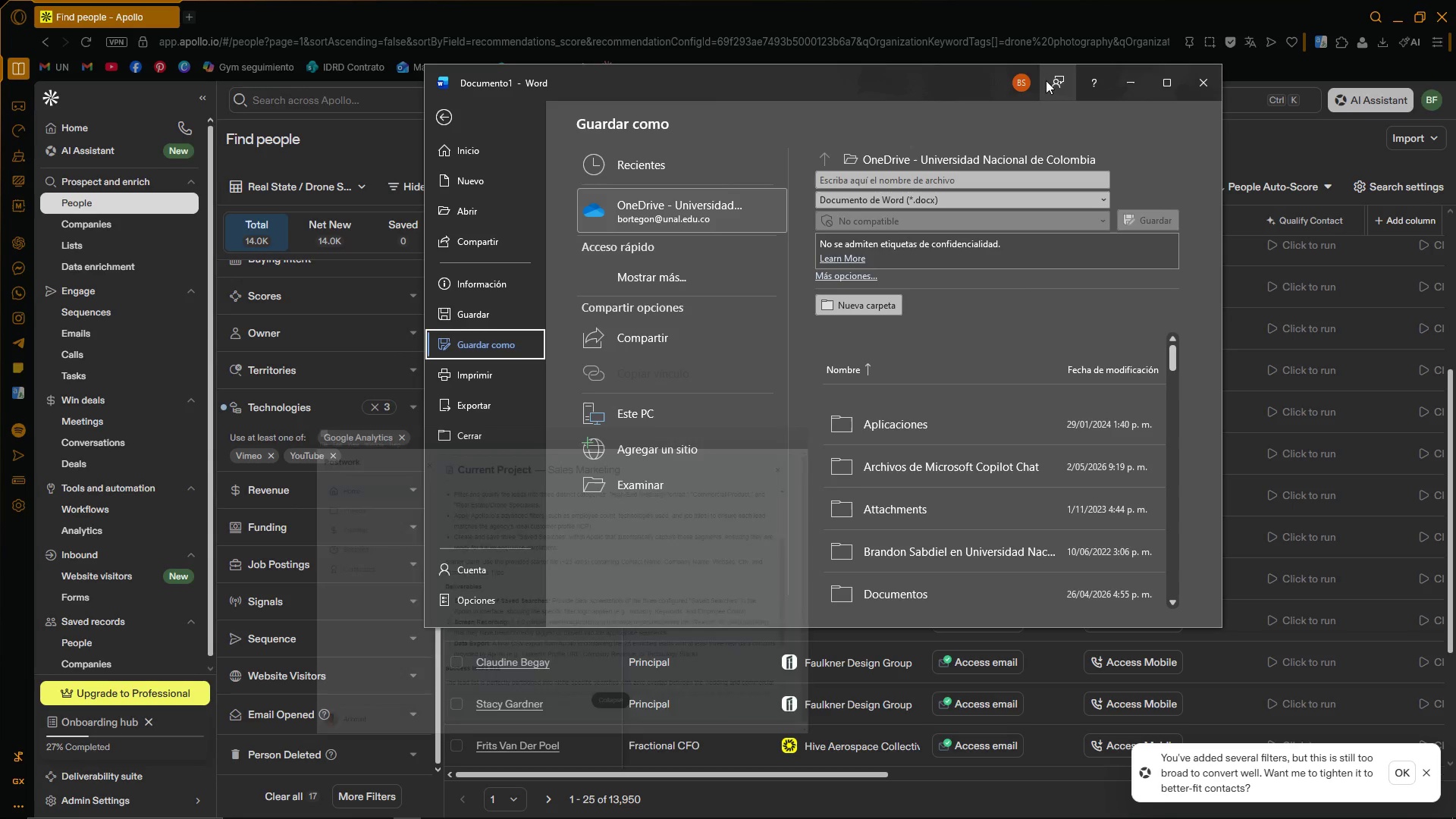 
left_click([1131, 85])
 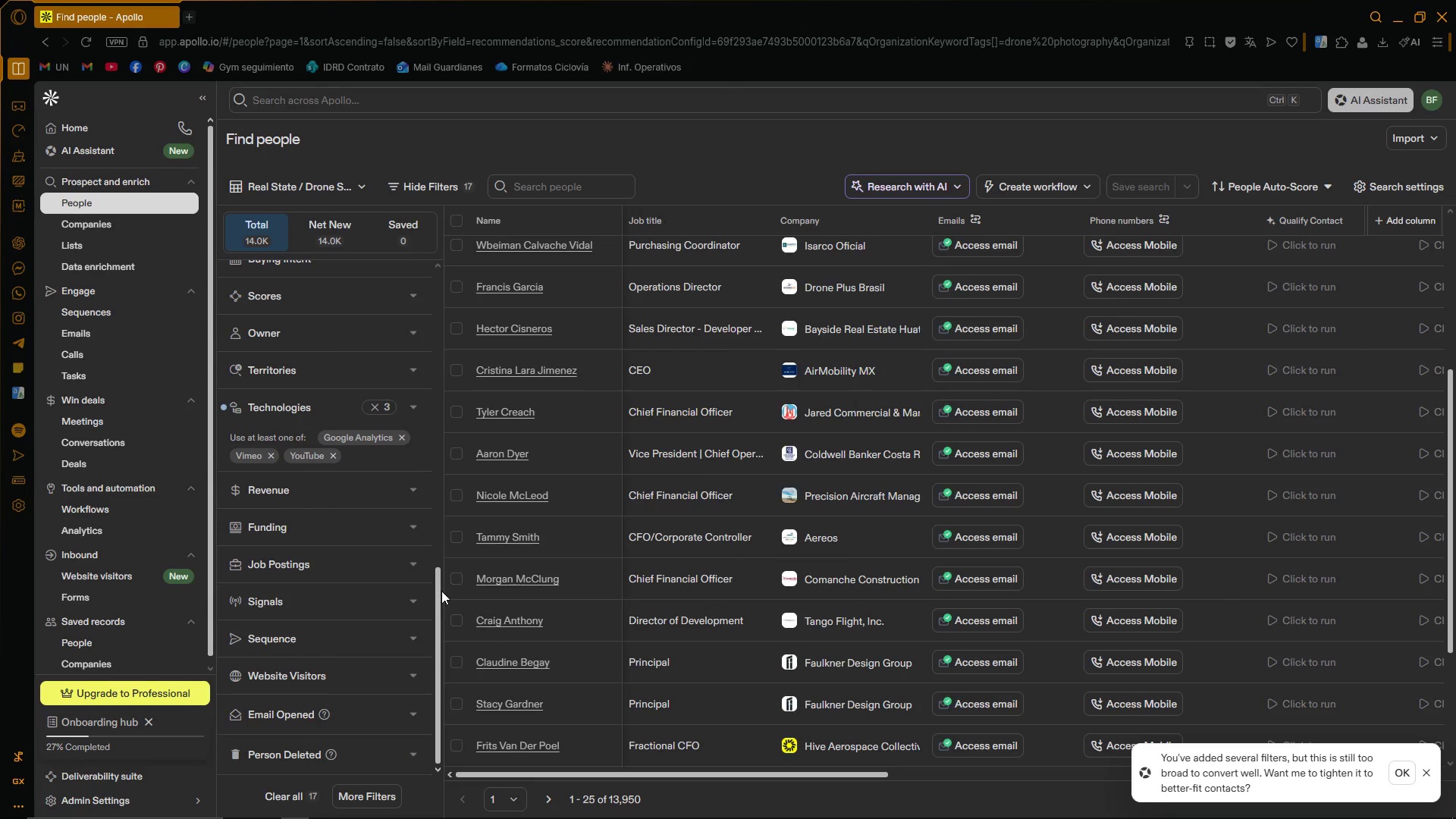 
left_click_drag(start_coordinate=[438, 591], to_coordinate=[435, 410])
 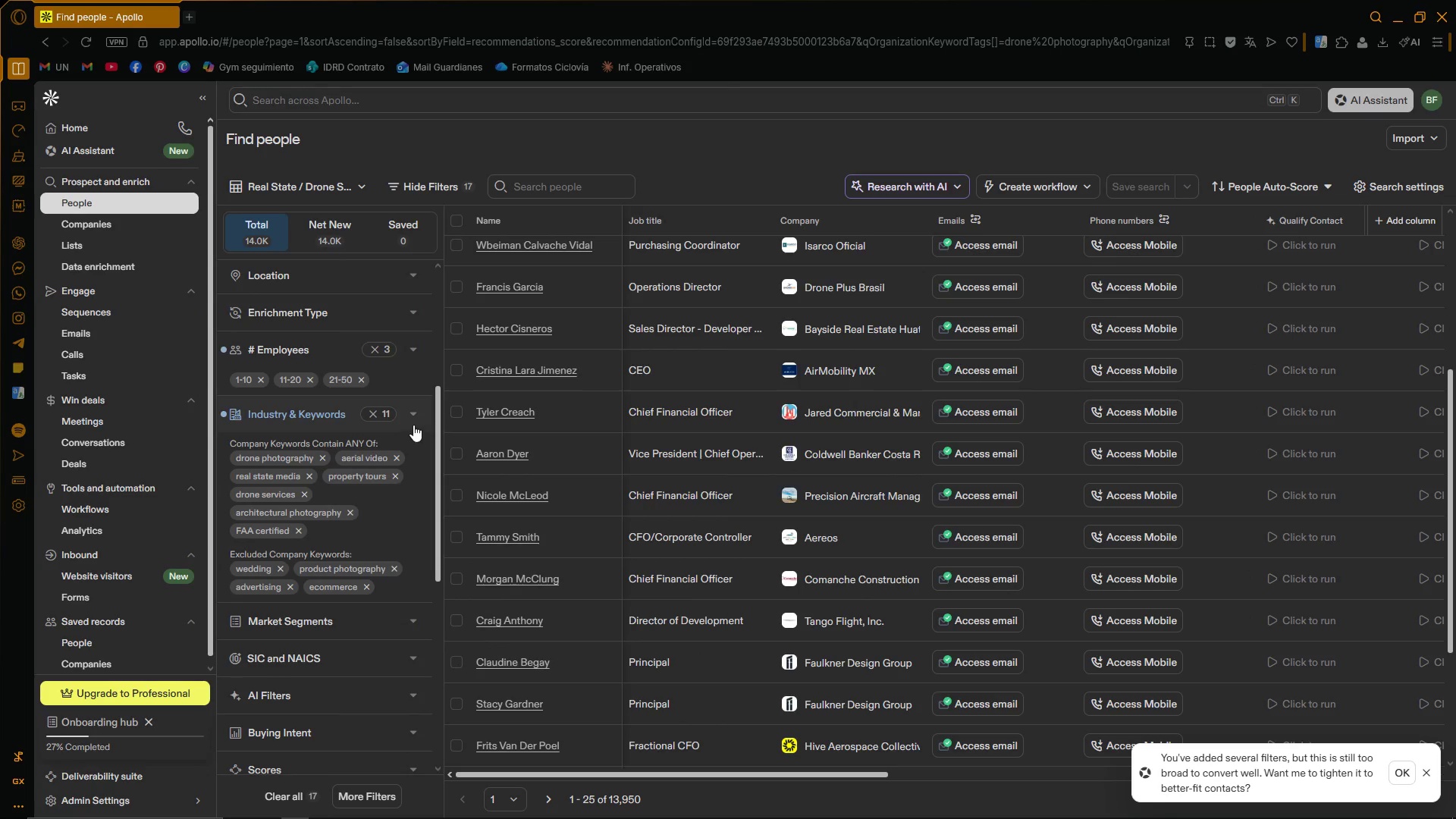 
left_click([415, 412])
 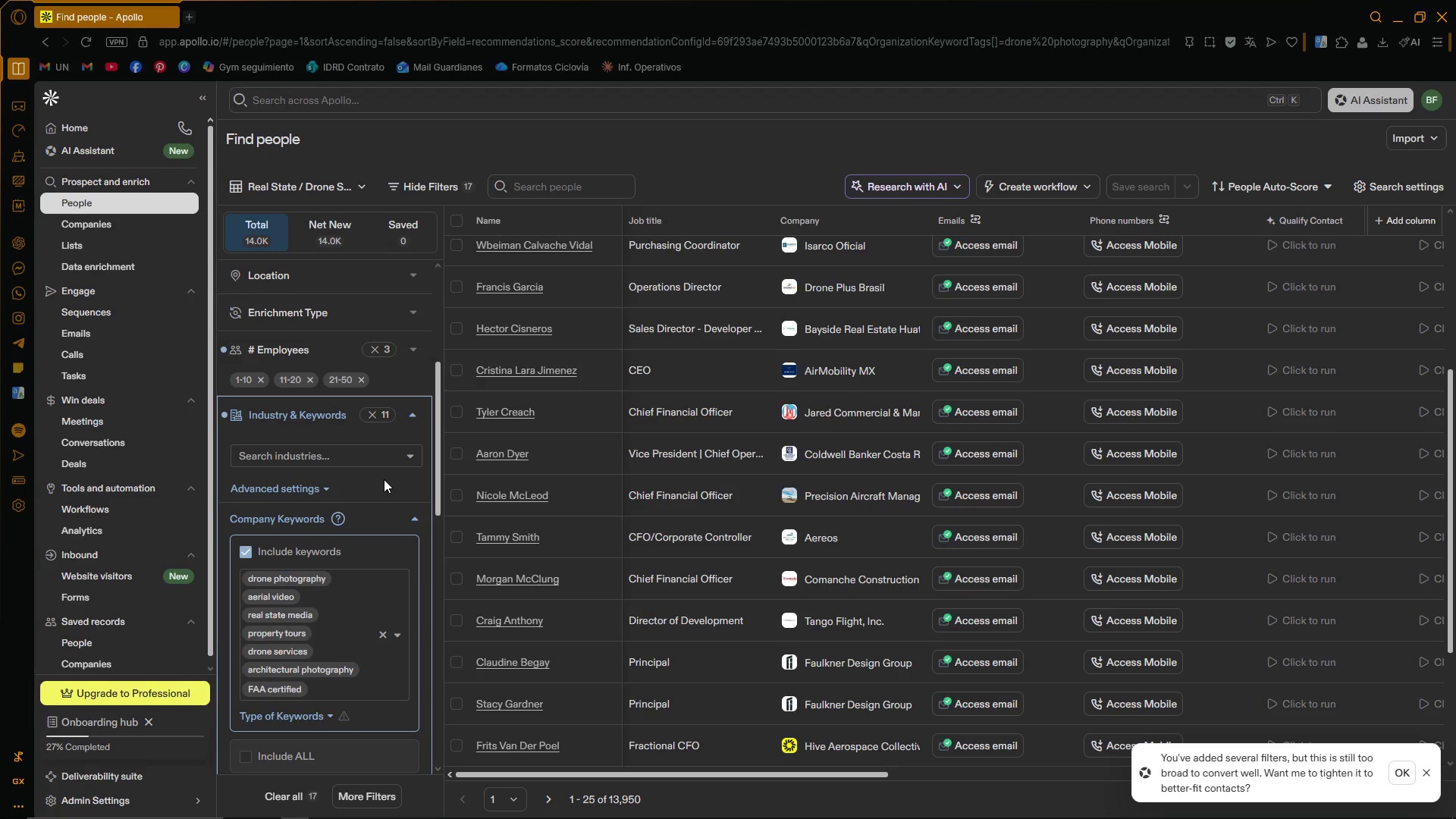 
wait(99.88)
 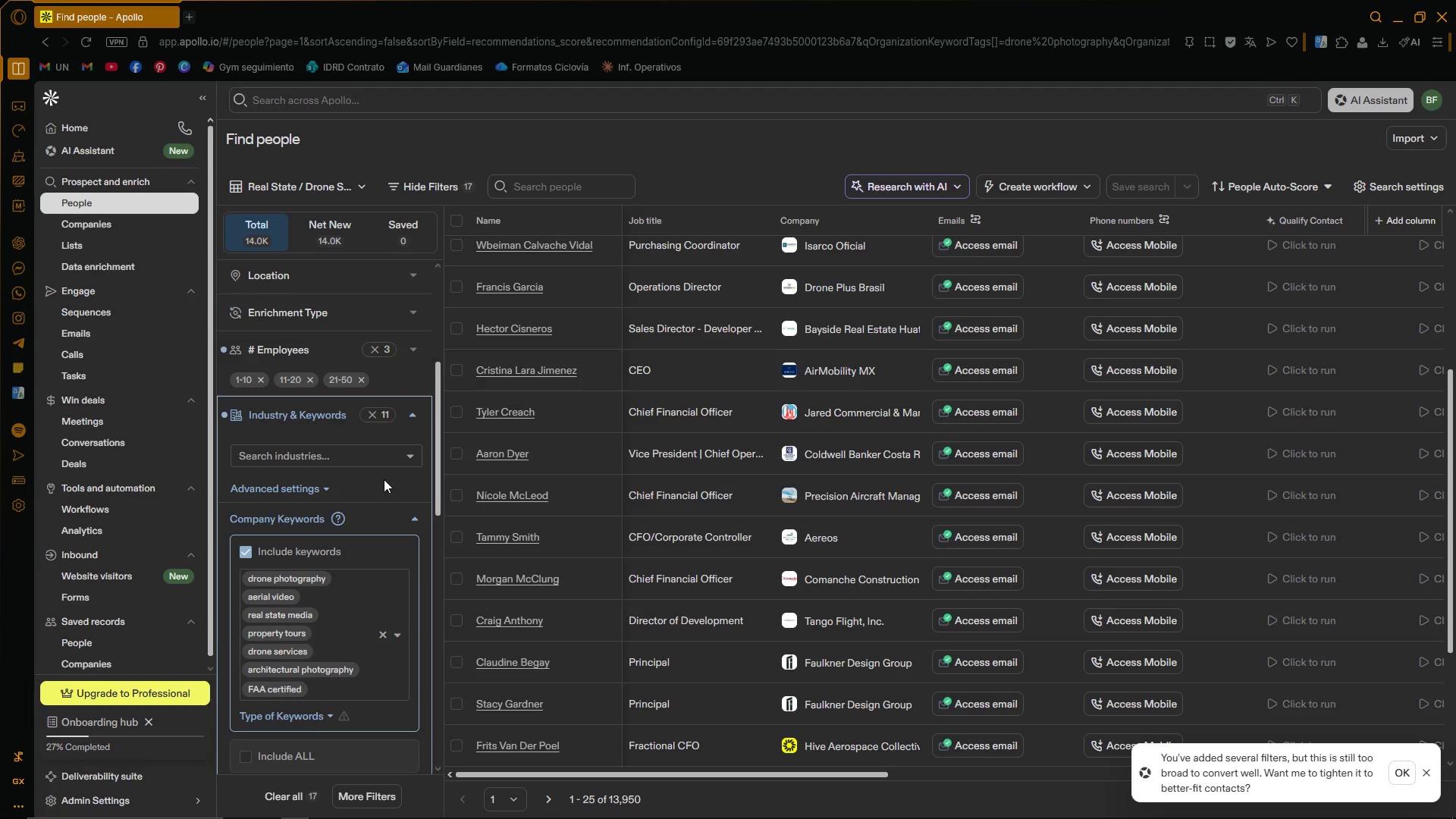 
left_click([311, 456])
 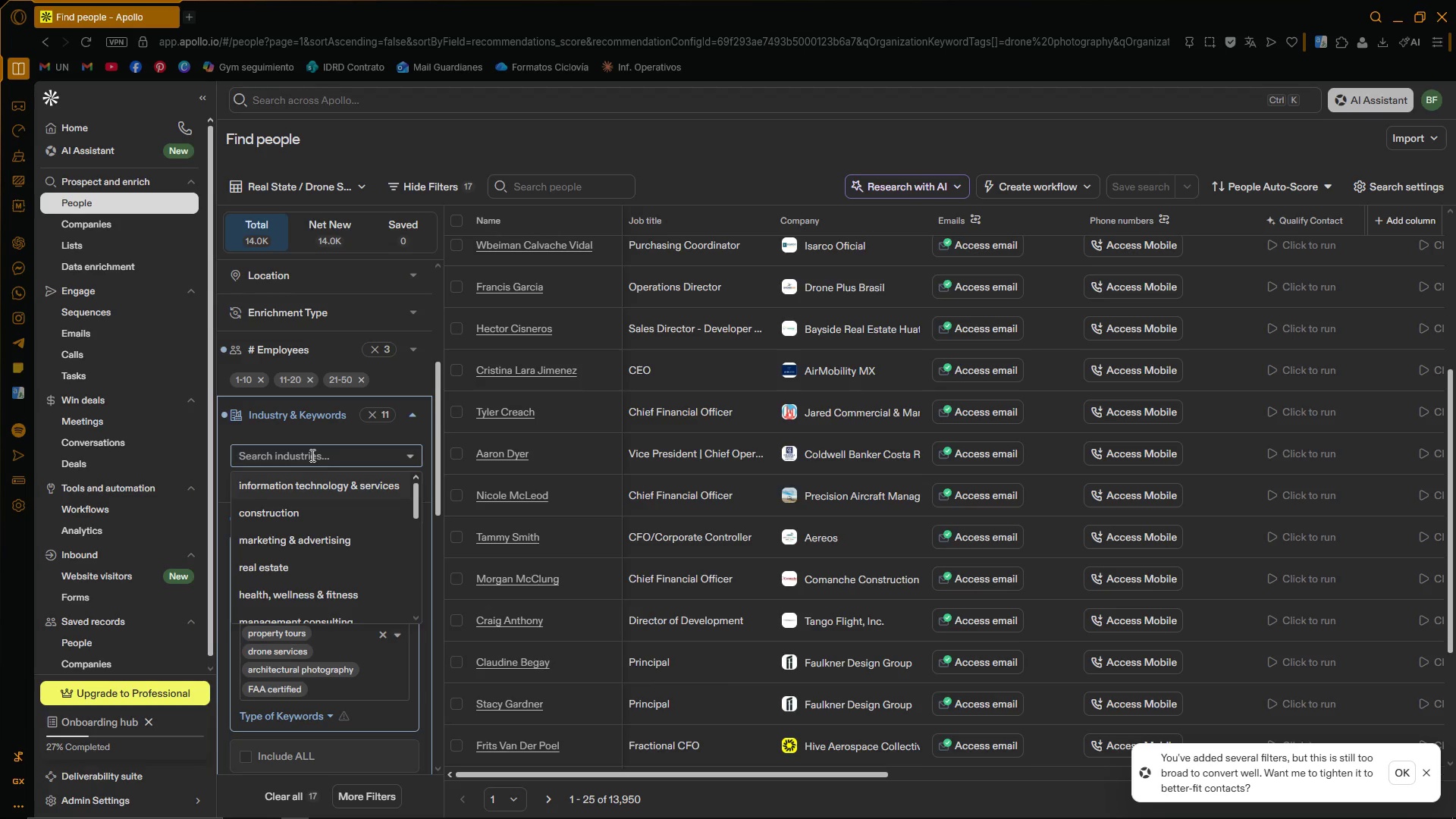 
wait(8.75)
 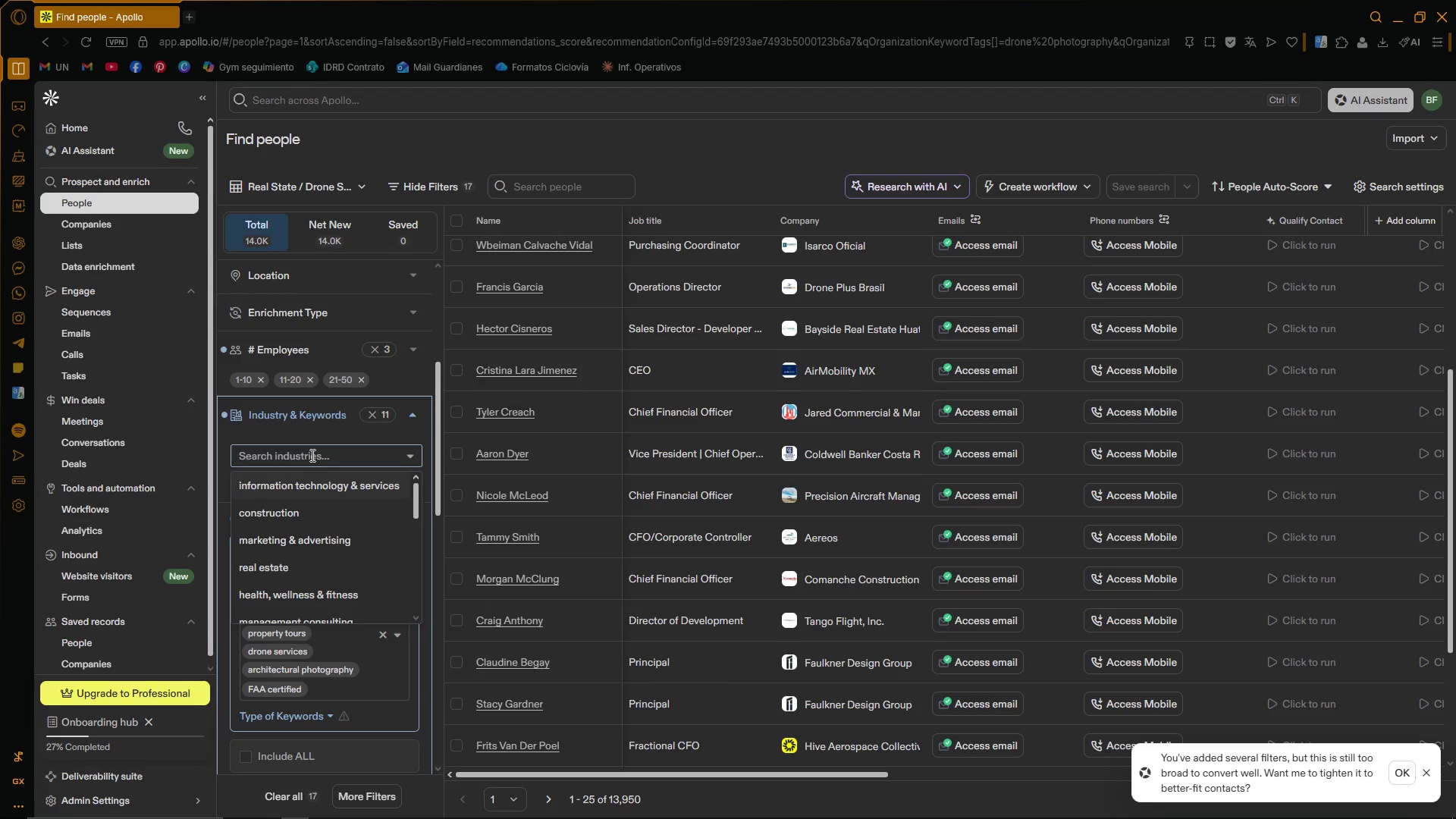 
type(pho)
 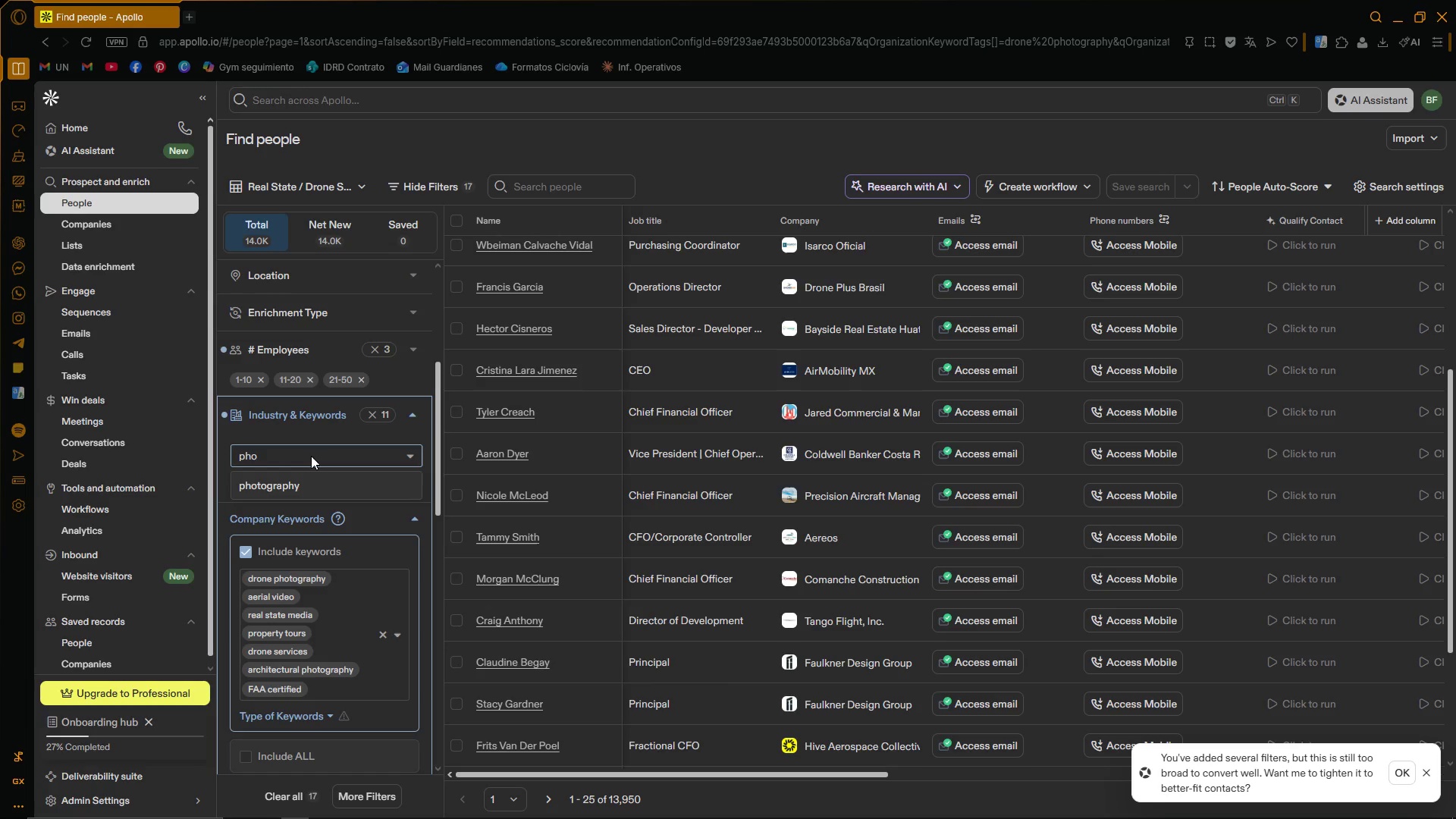 
left_click([284, 492])
 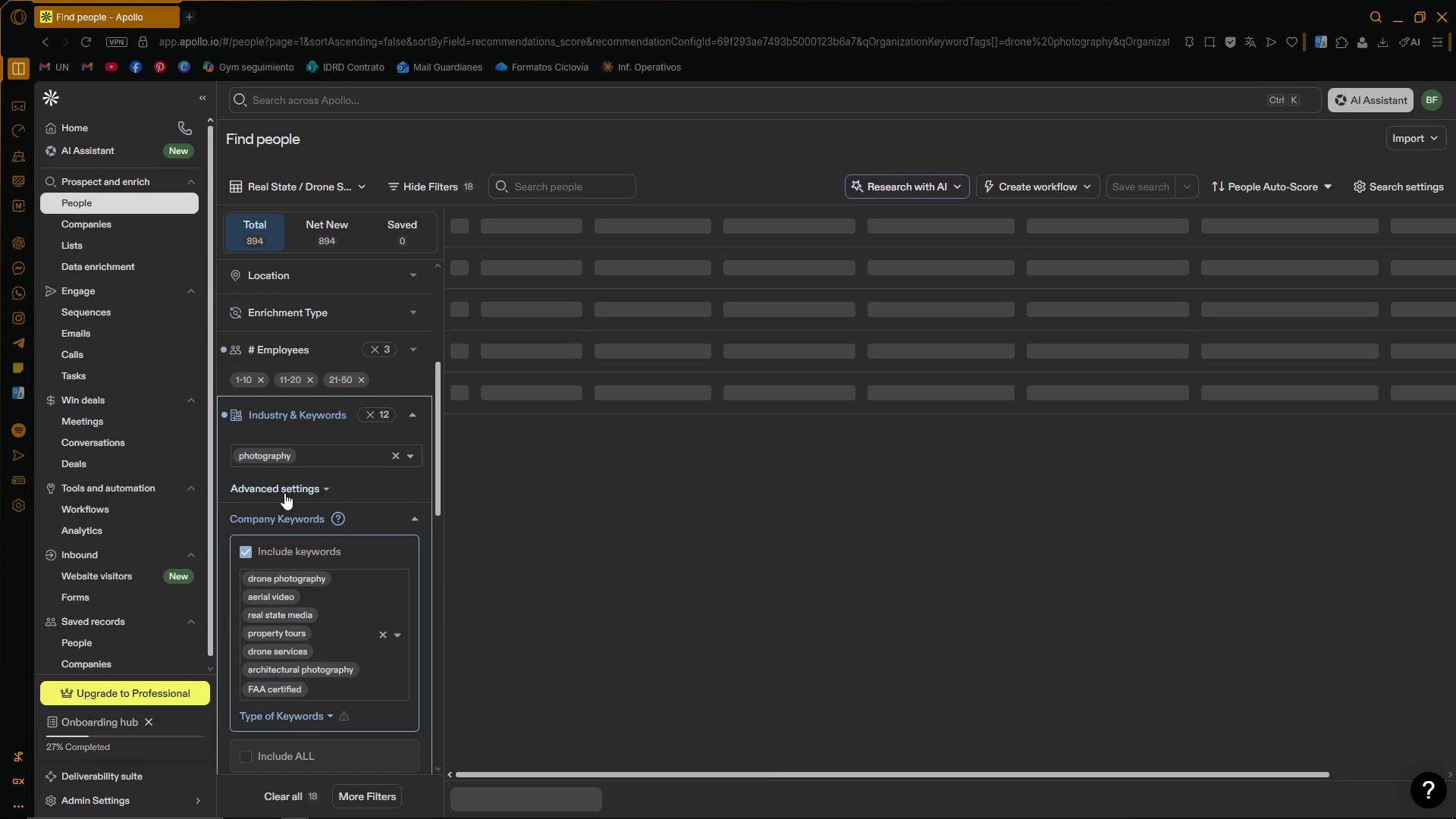 
type(media prod)
 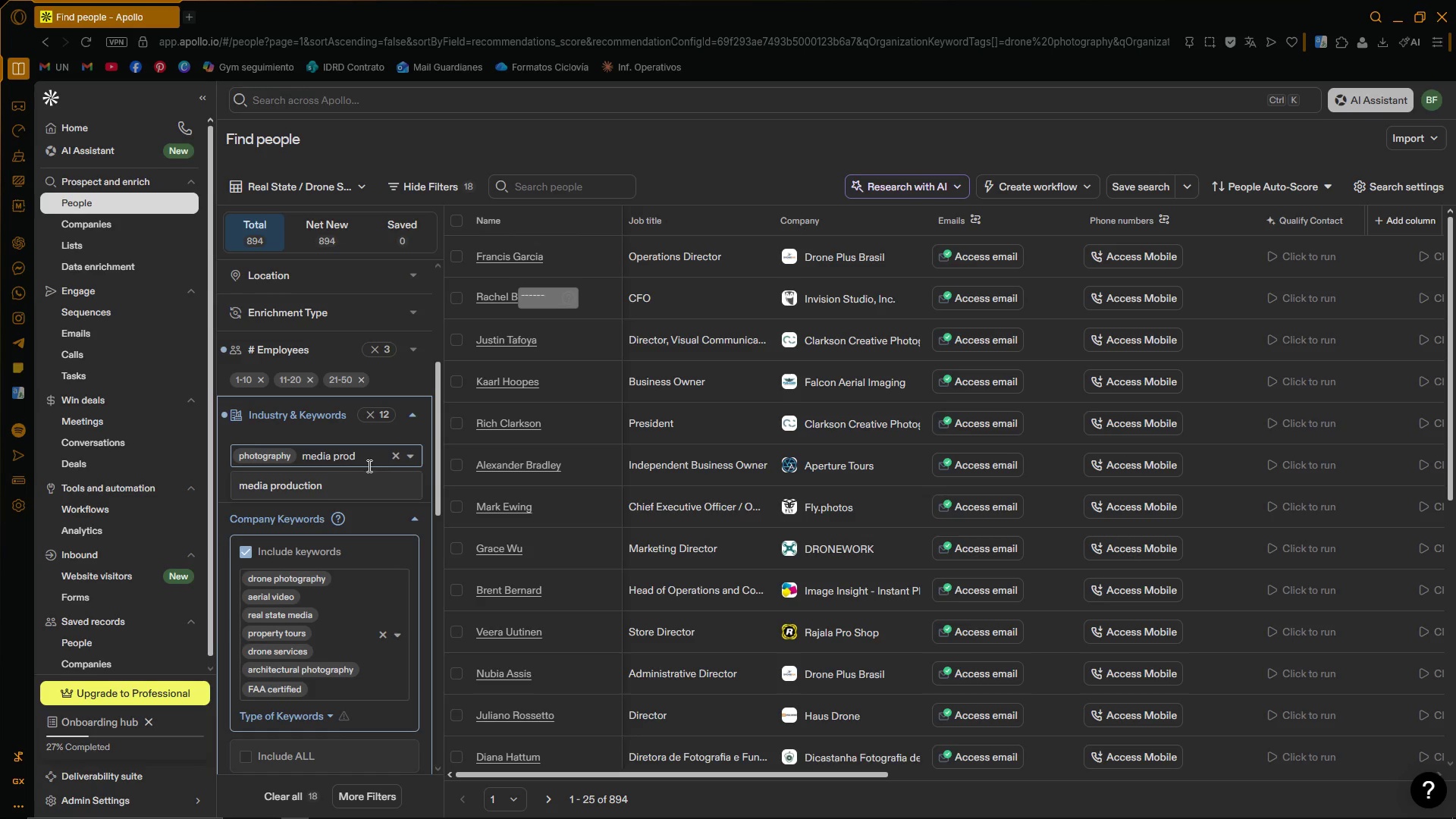 
left_click([363, 482])
 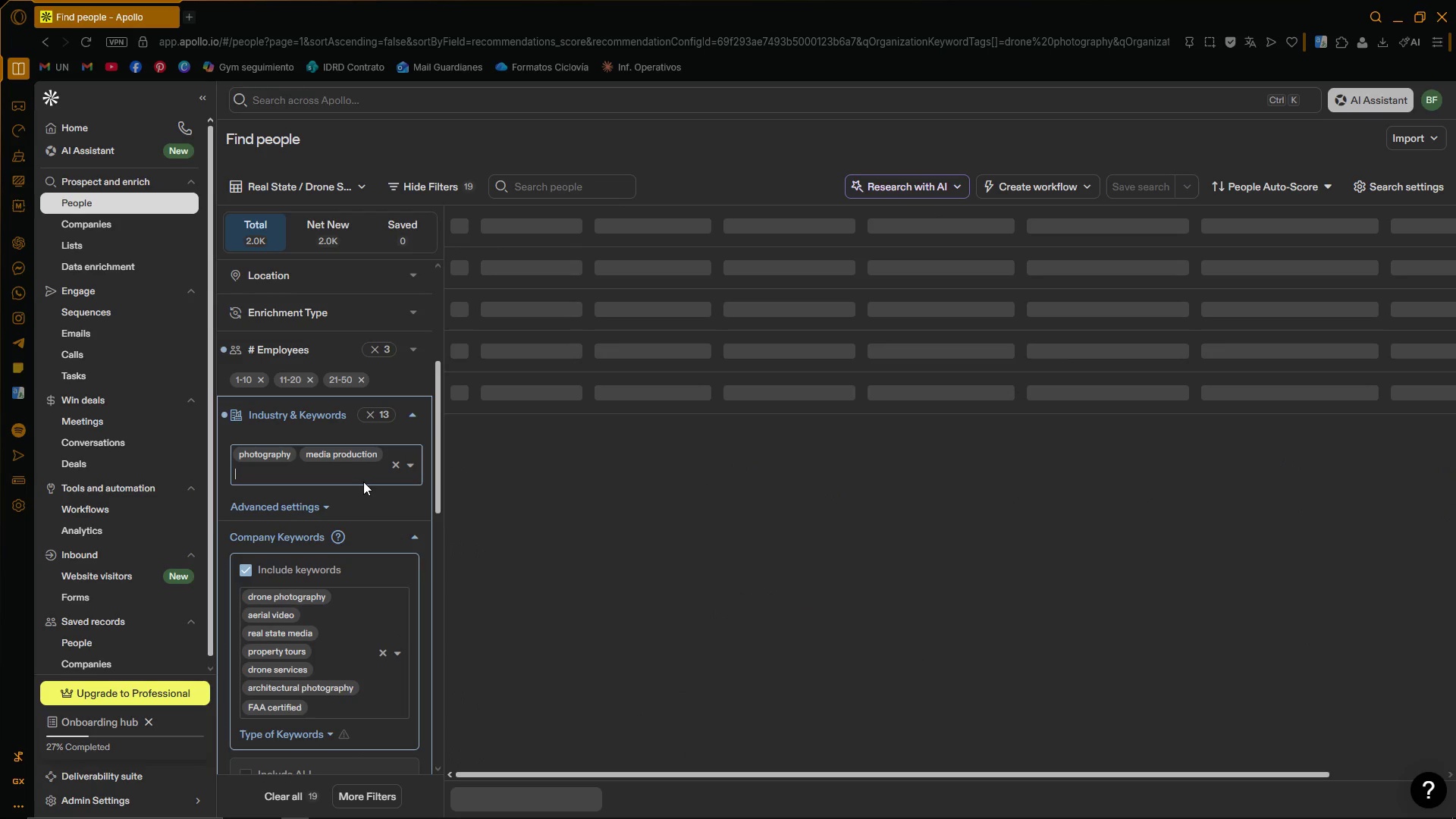 
type(real s)
 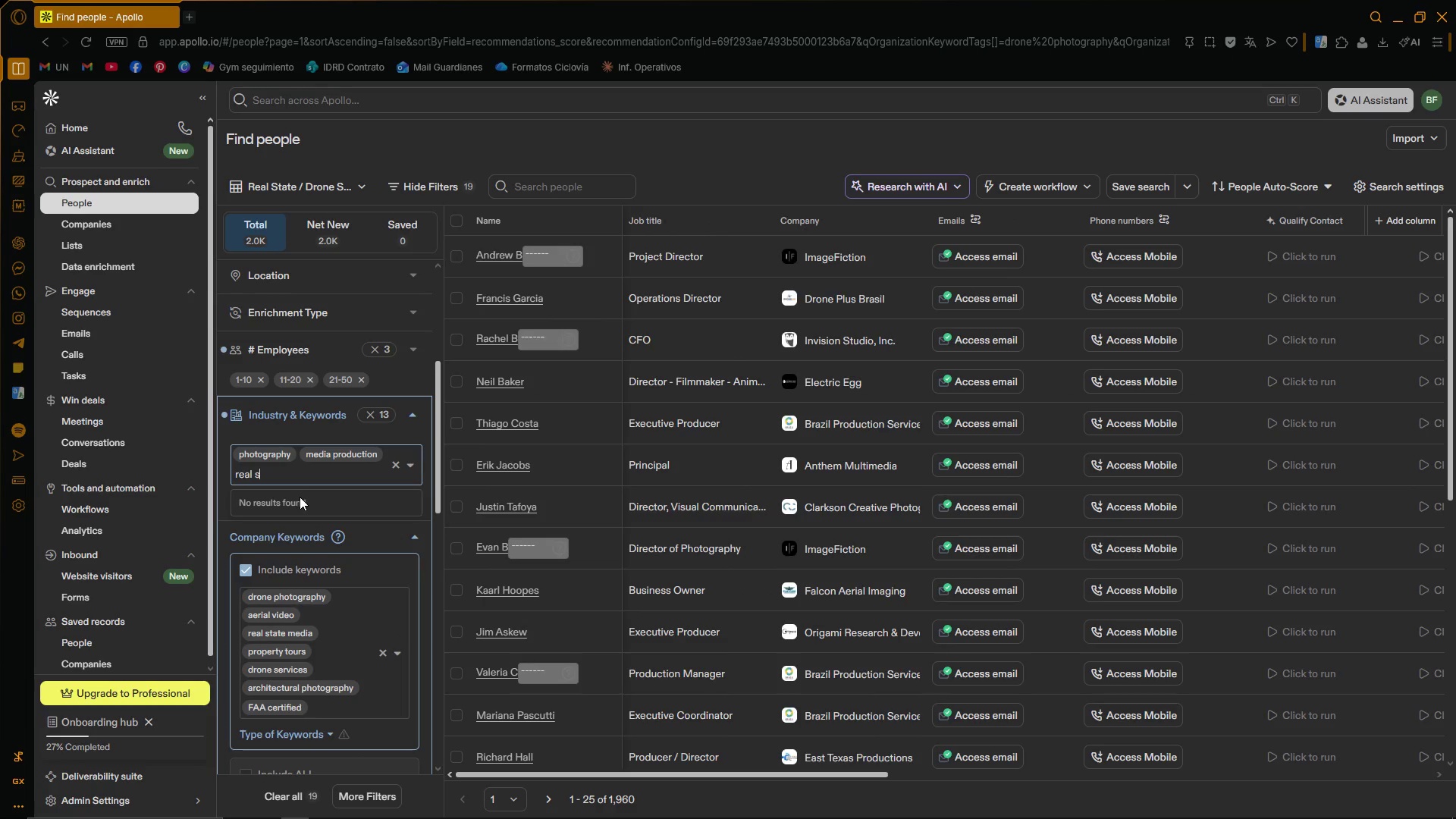 
type(tate)
 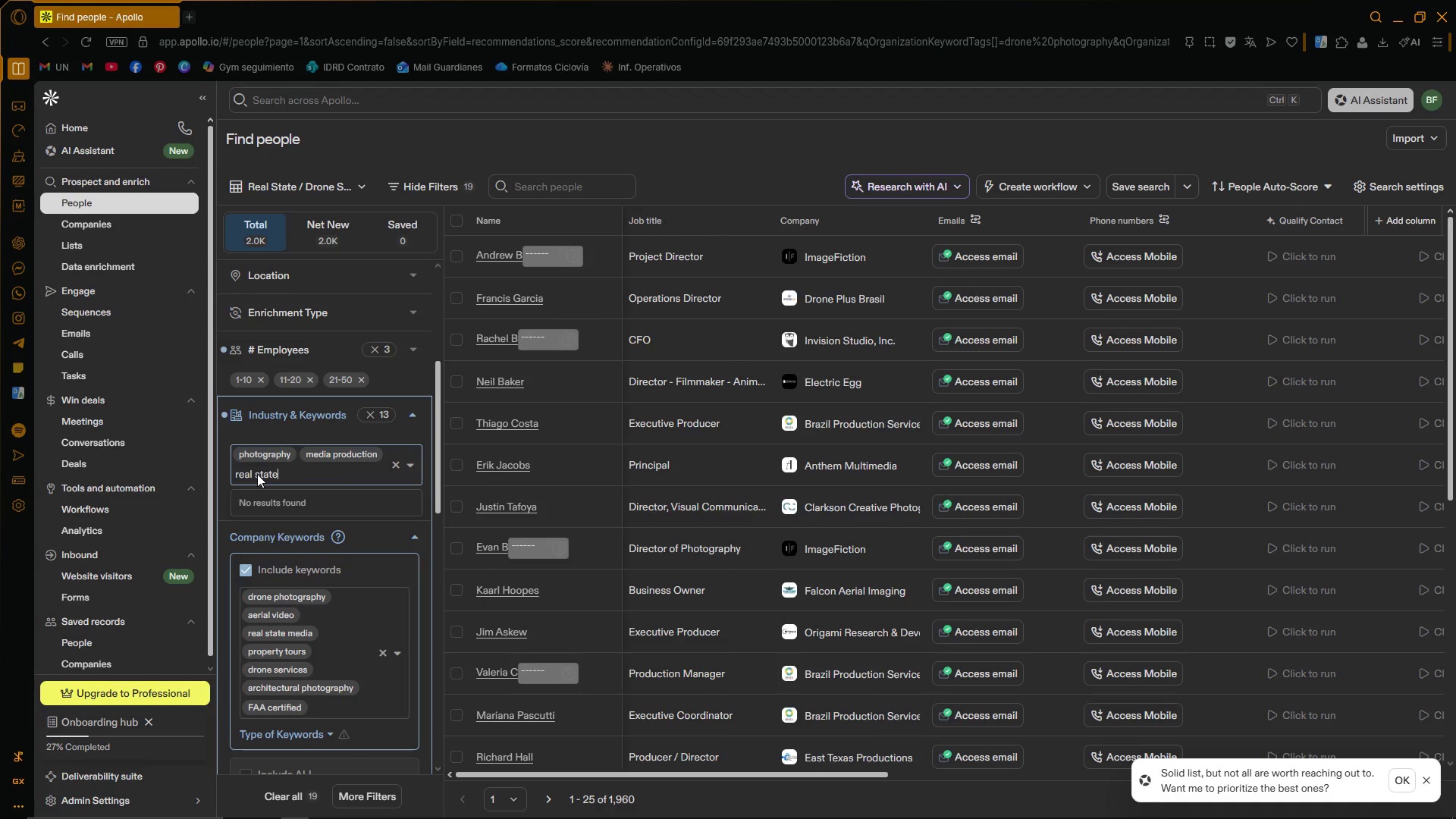 
left_click([303, 474])
 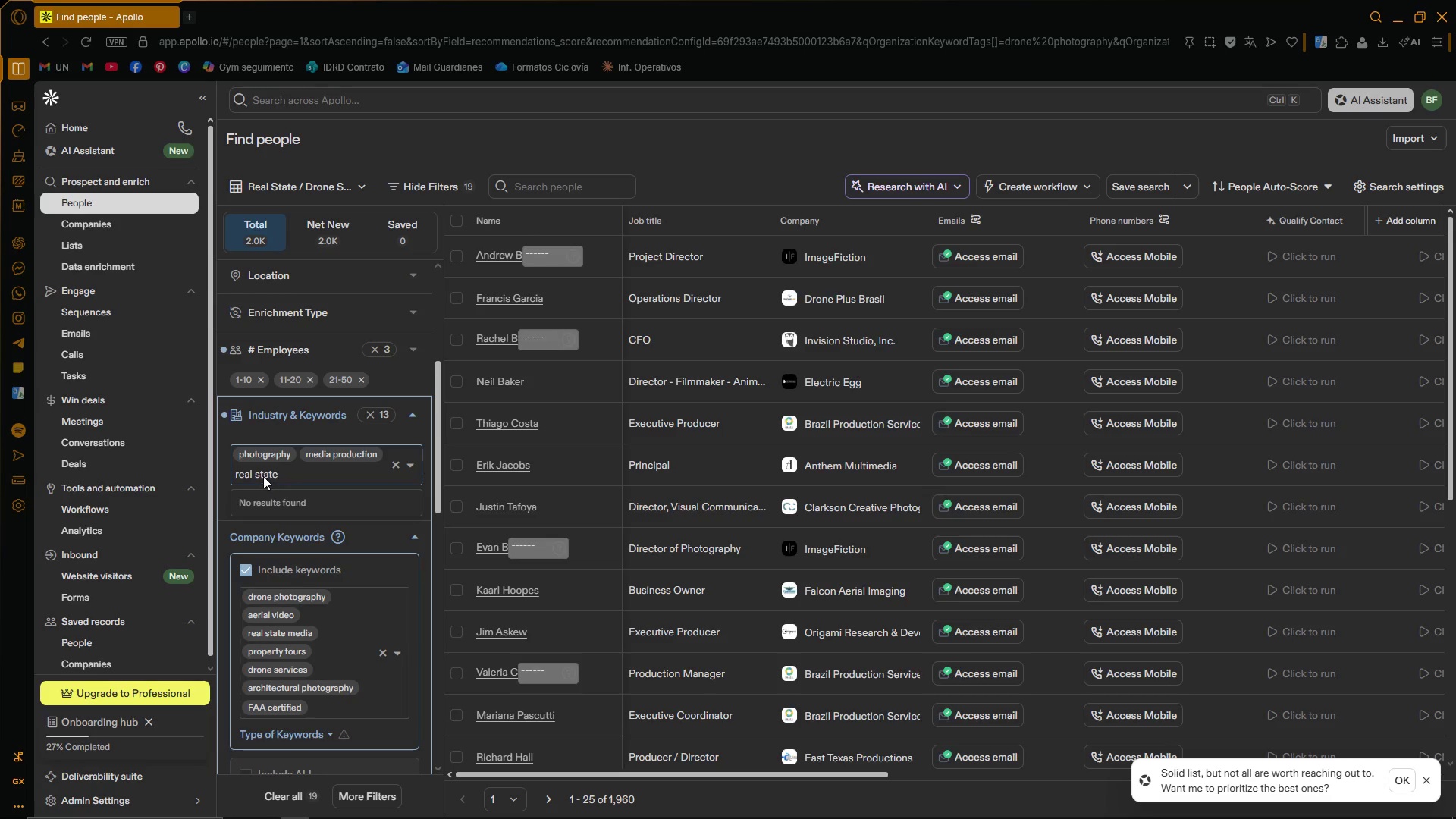 
left_click([254, 472])
 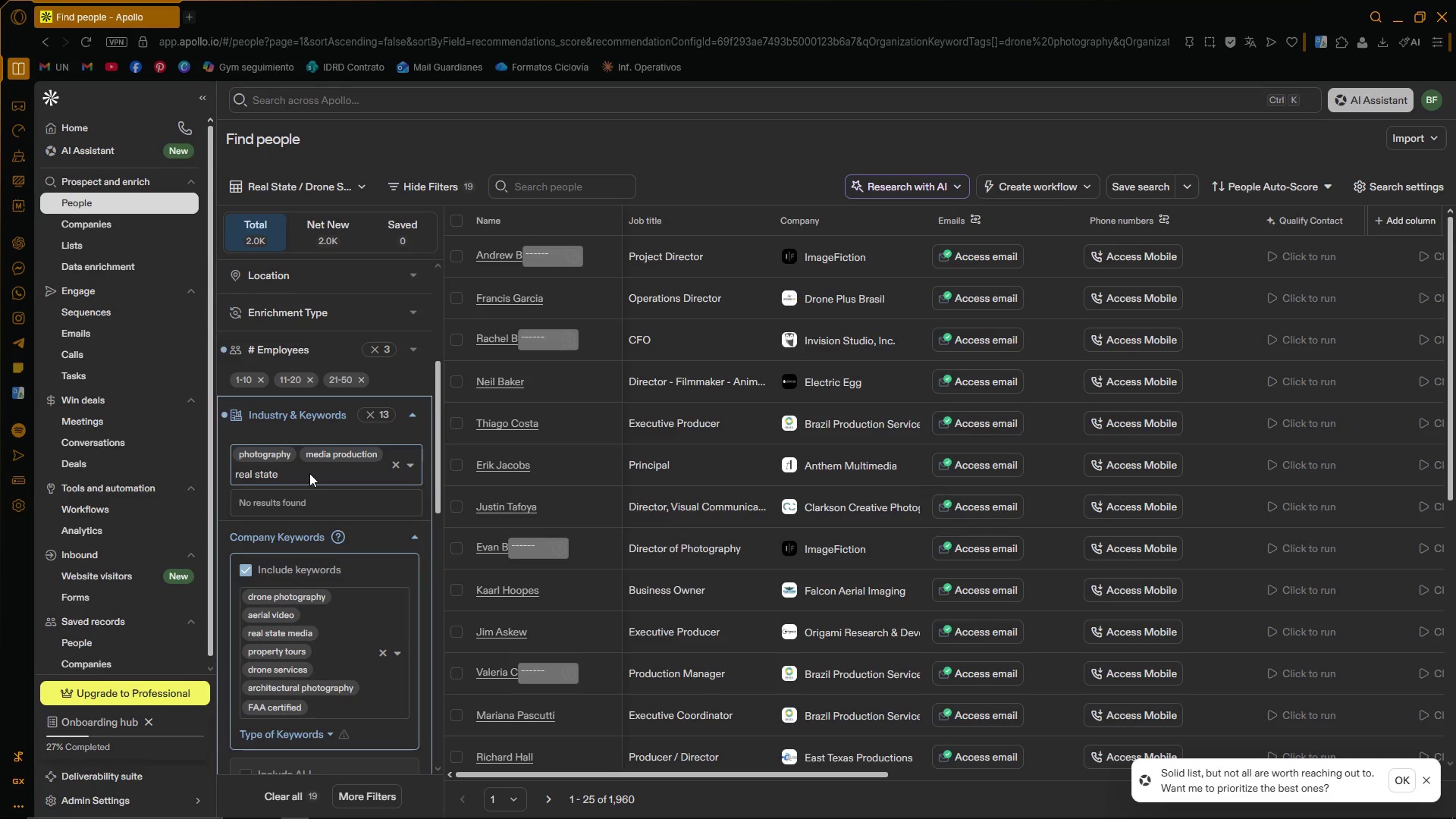 
key(Backspace)
 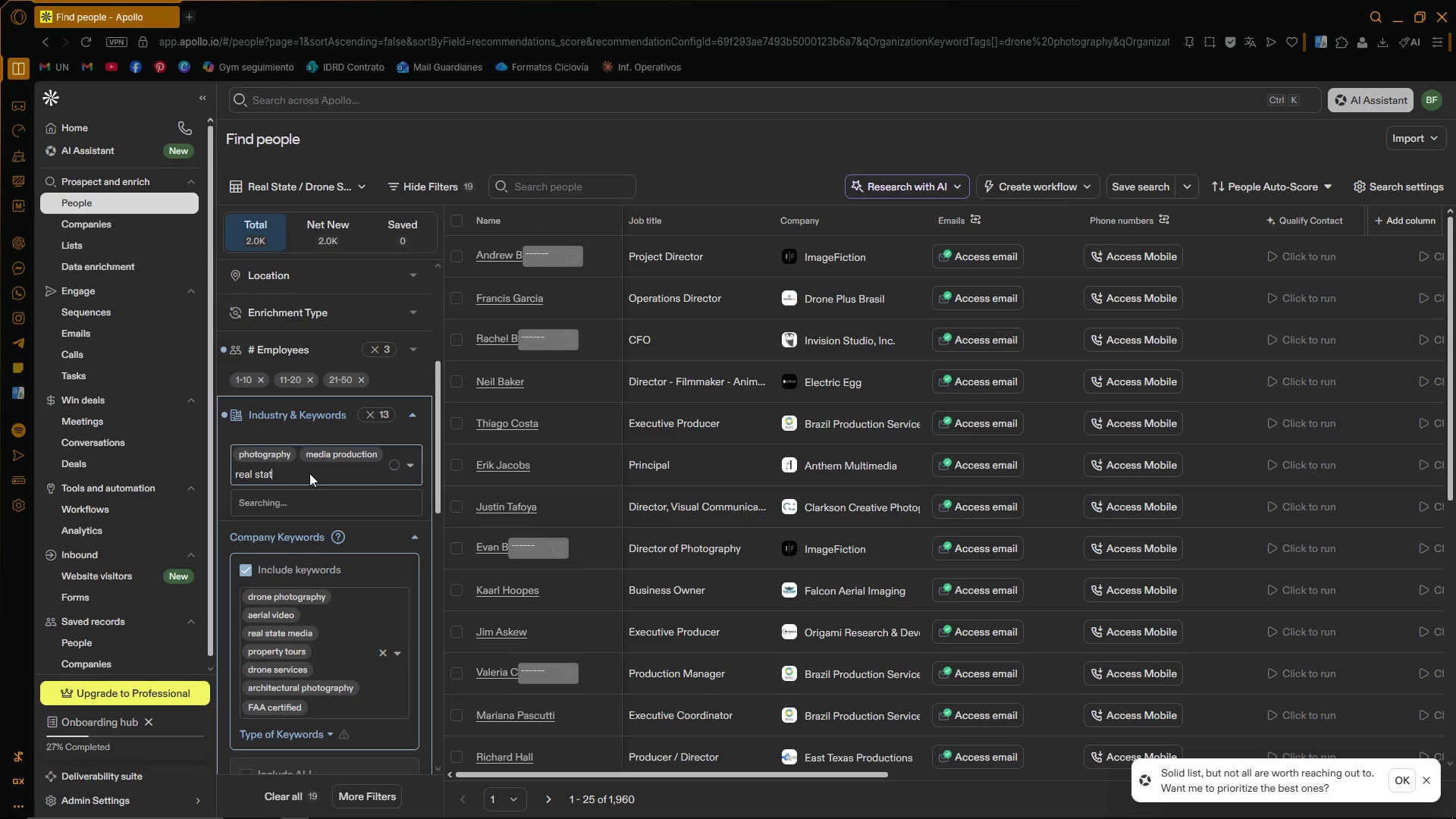 
key(Backspace)
 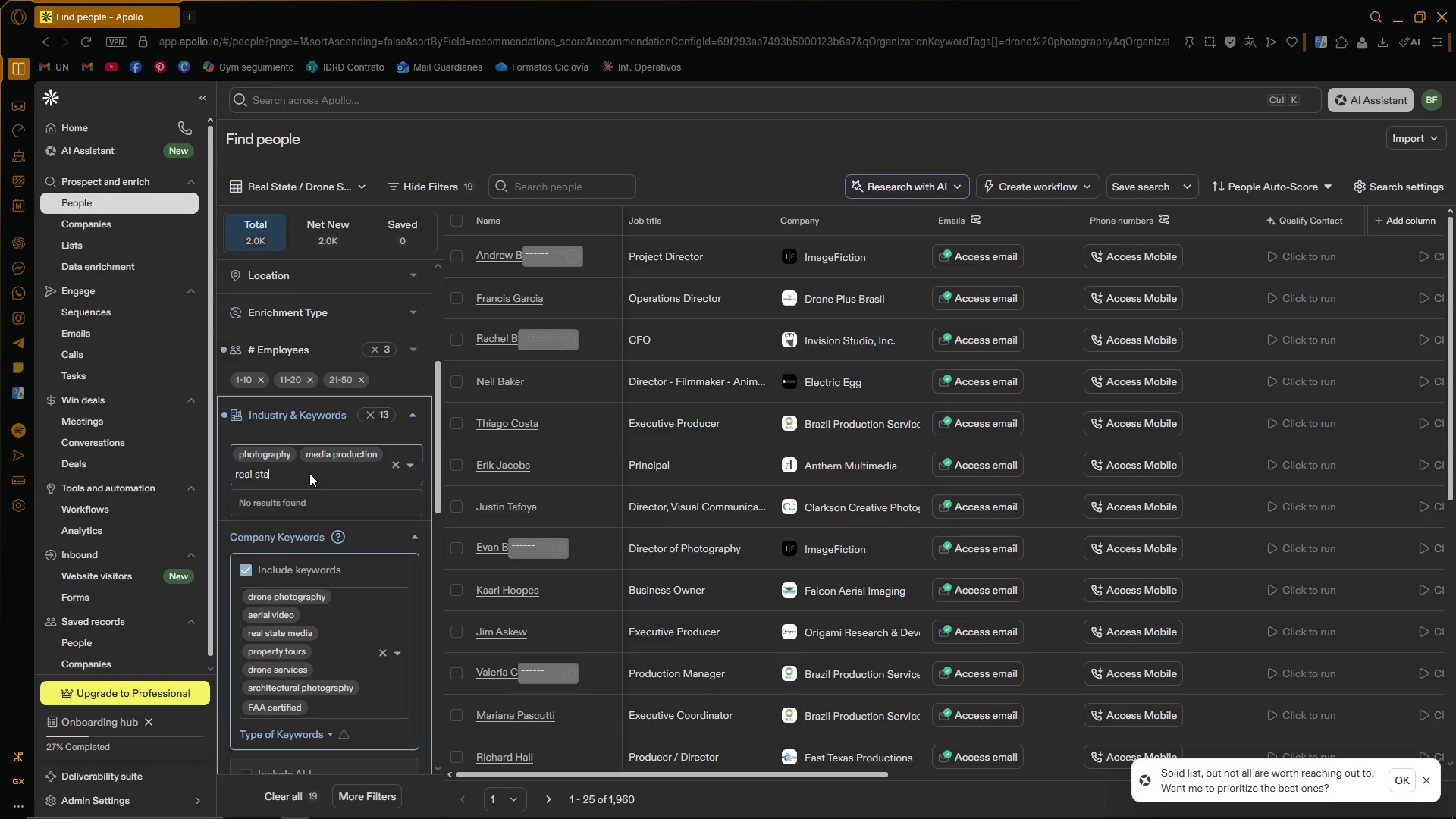 
key(Backspace)
 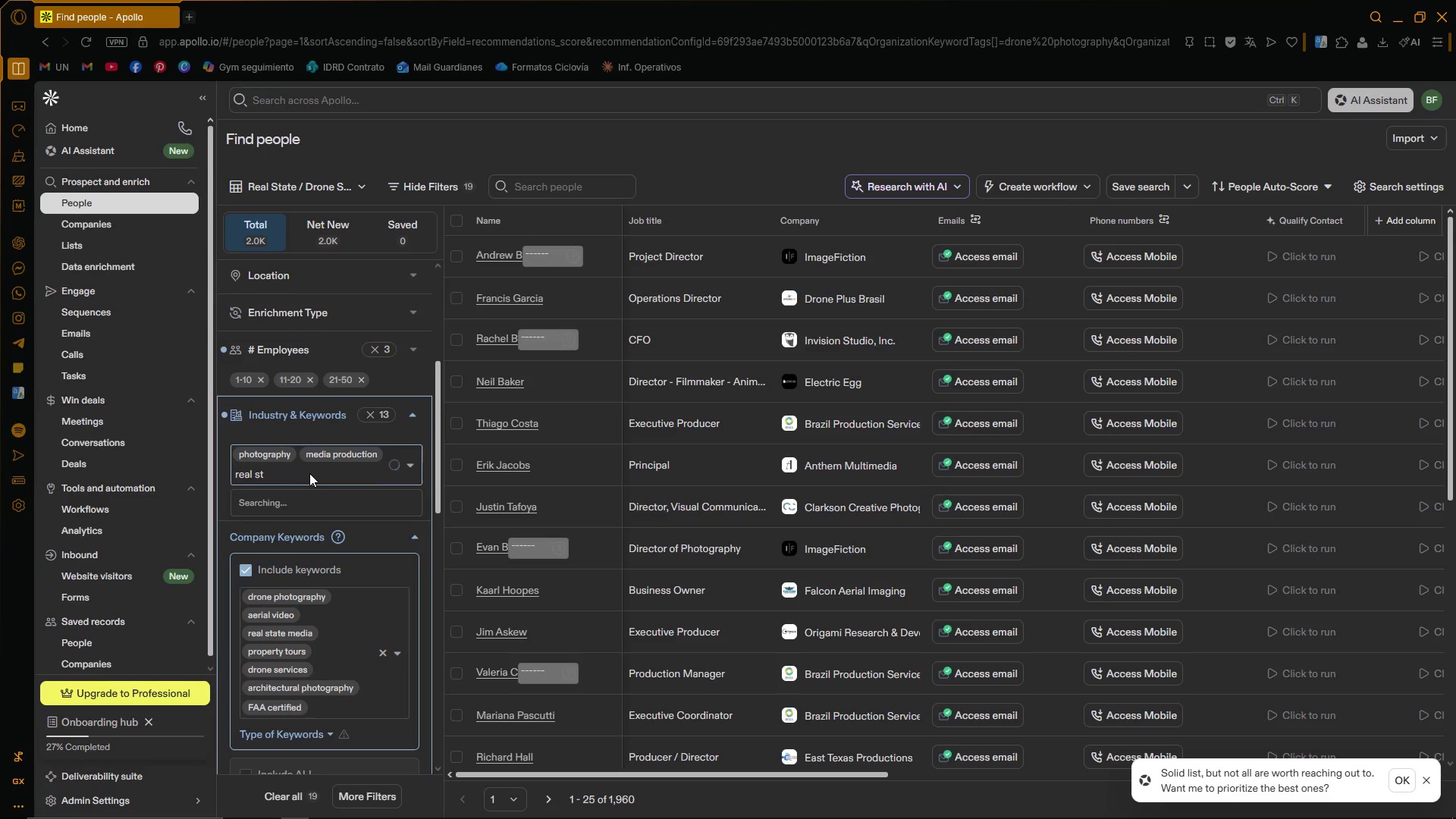 
key(Backspace)
 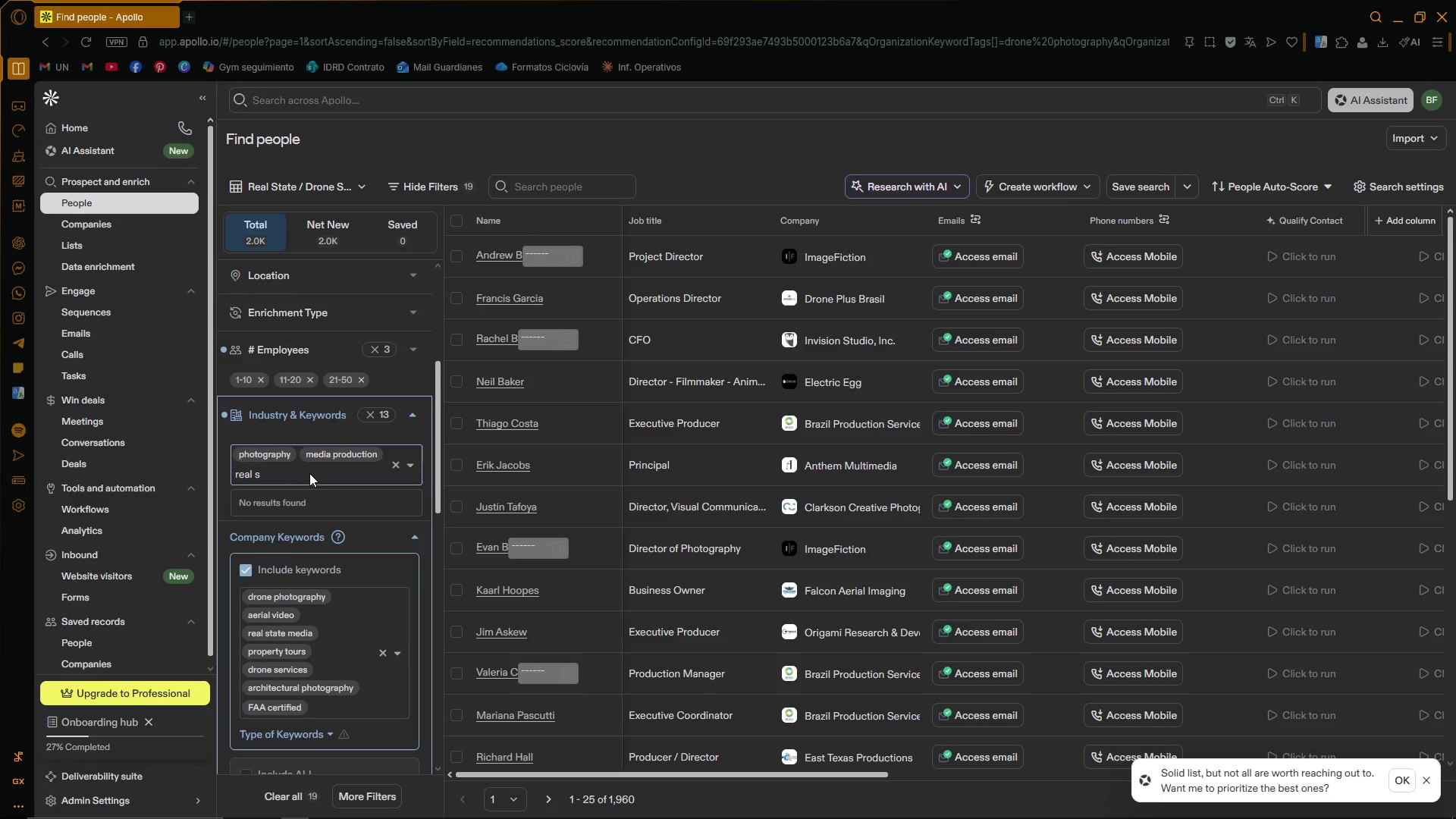 
key(Backspace)
 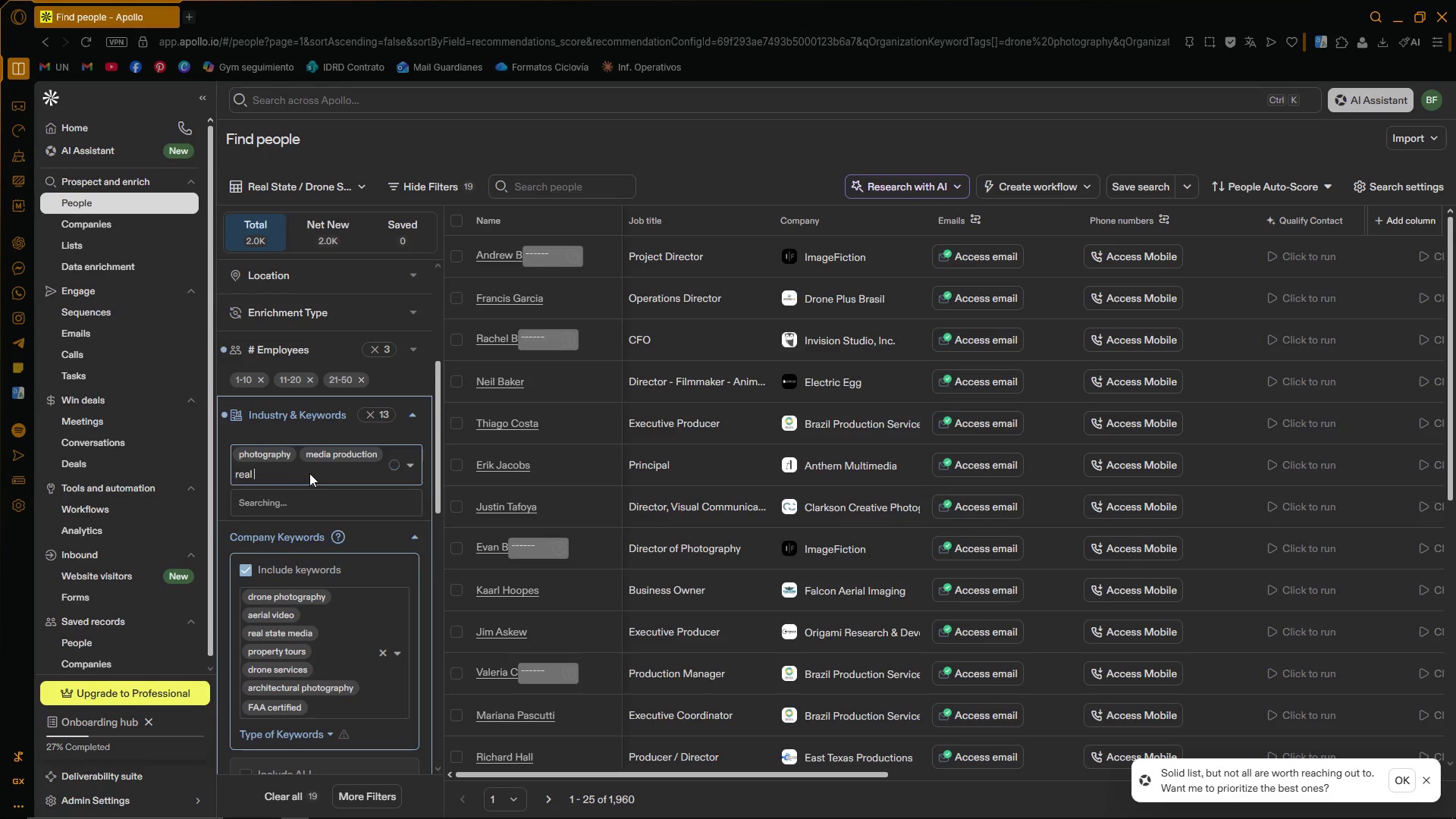 
key(Backspace)
 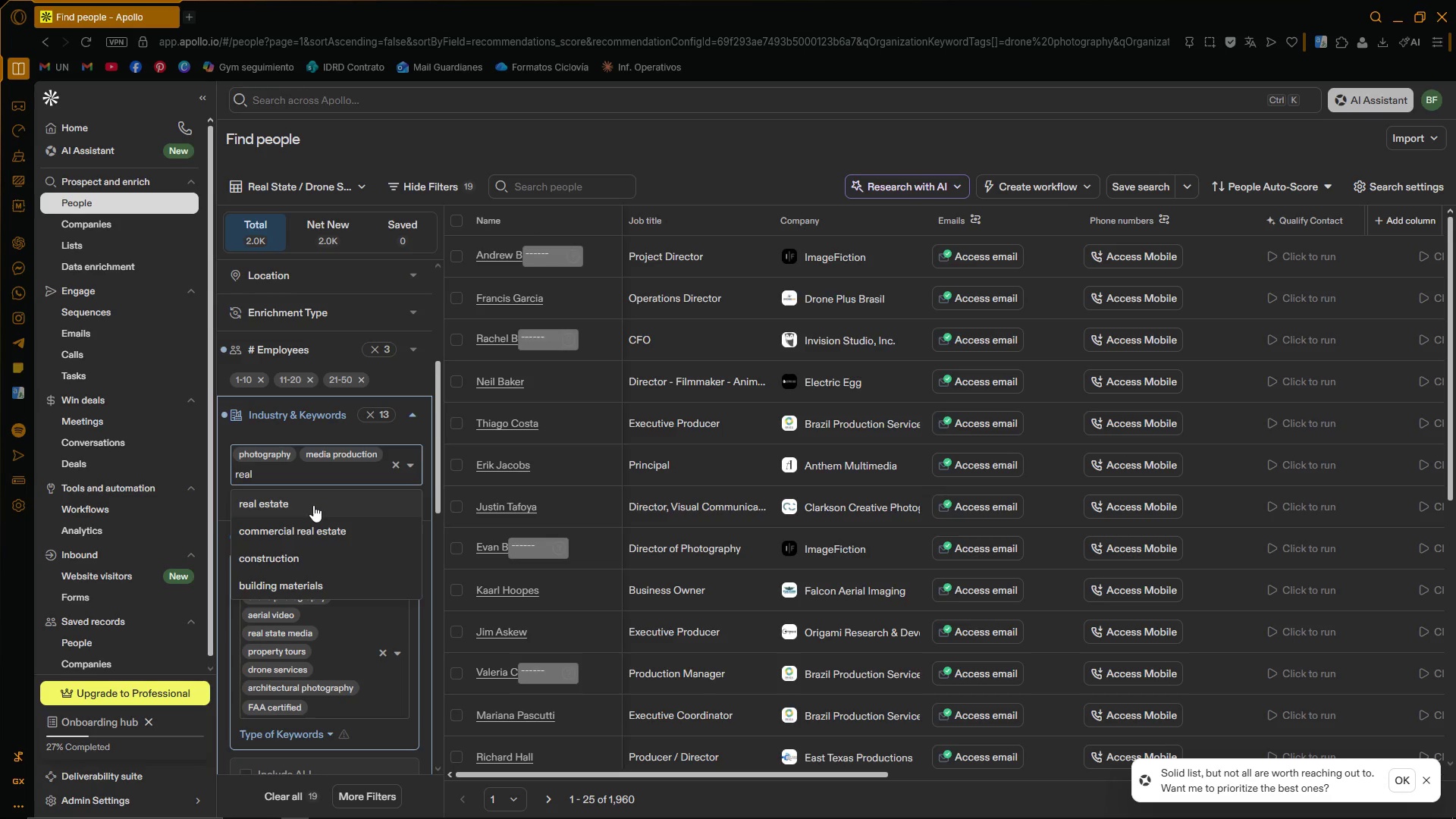 
left_click([313, 505])
 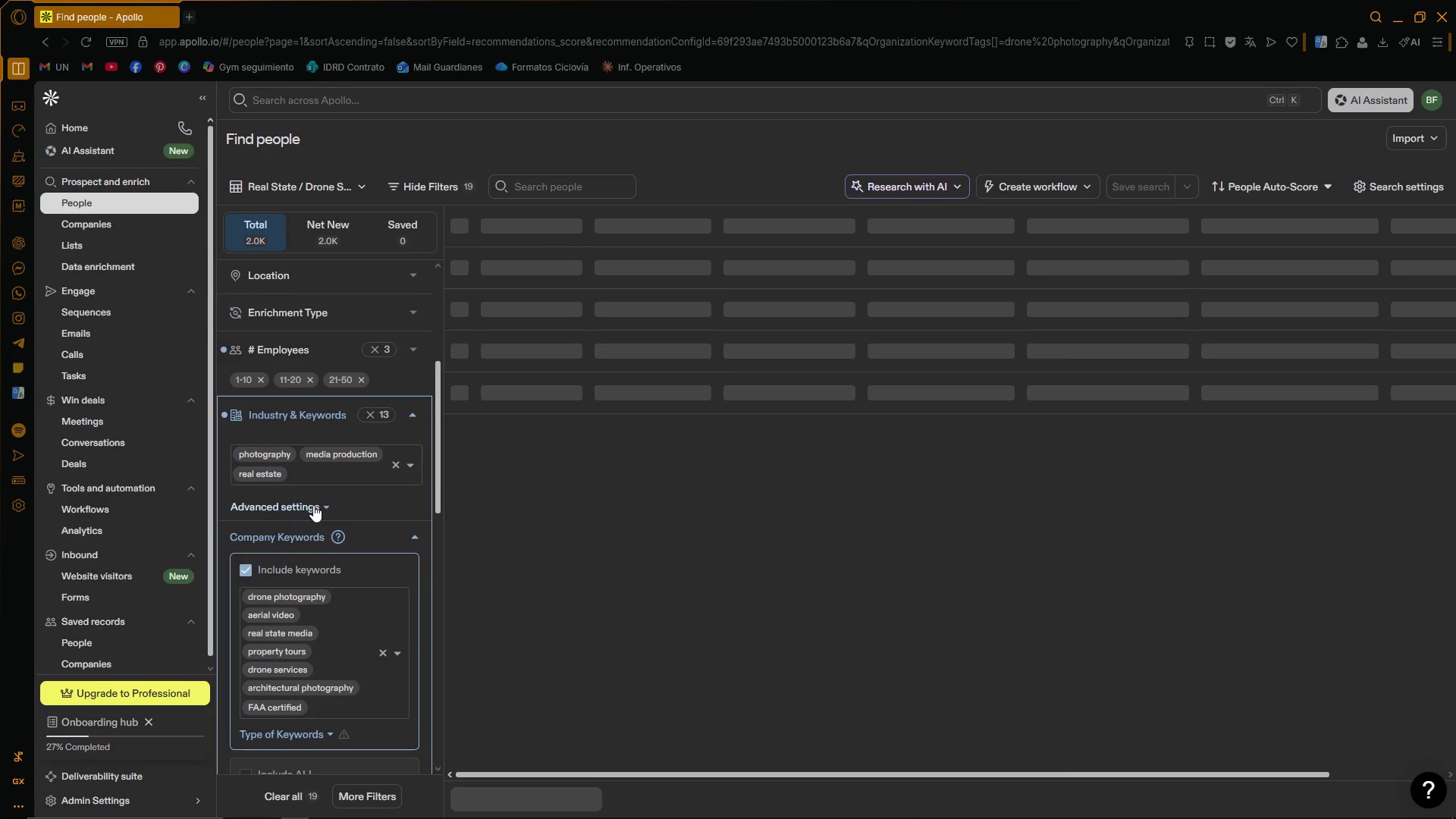 
type(marketing and )
 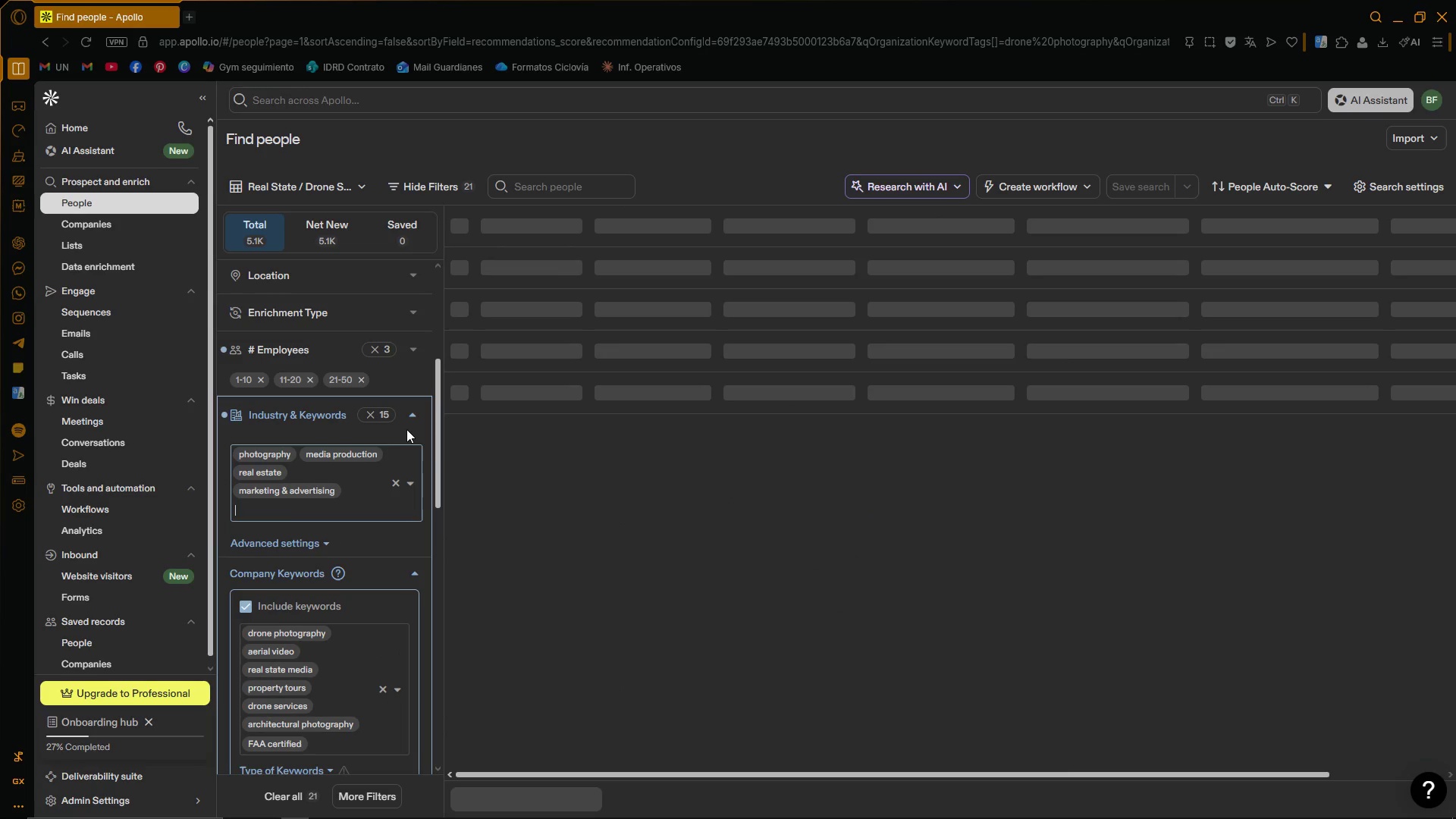 
wait(5.3)
 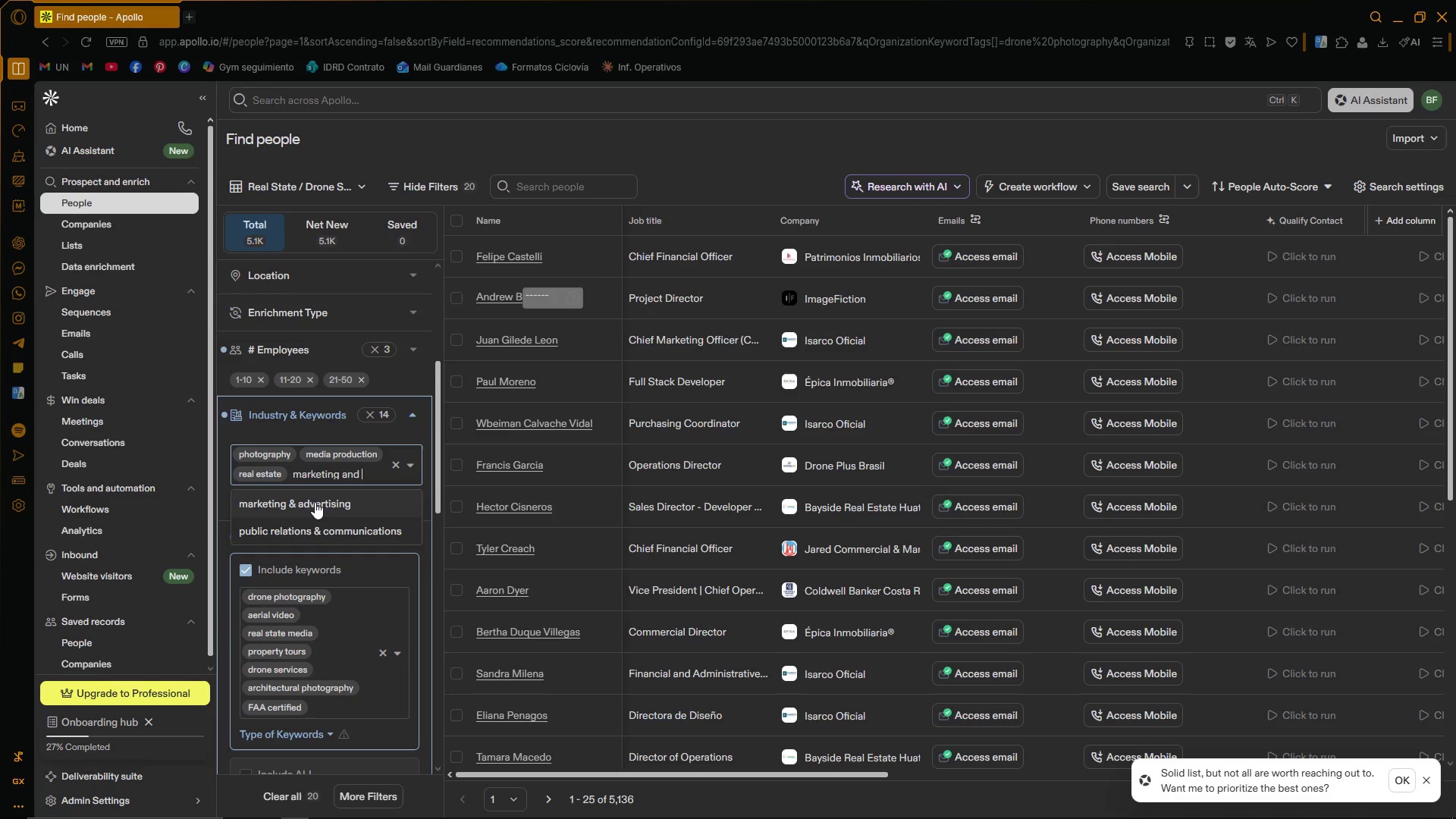 
left_click([413, 416])
 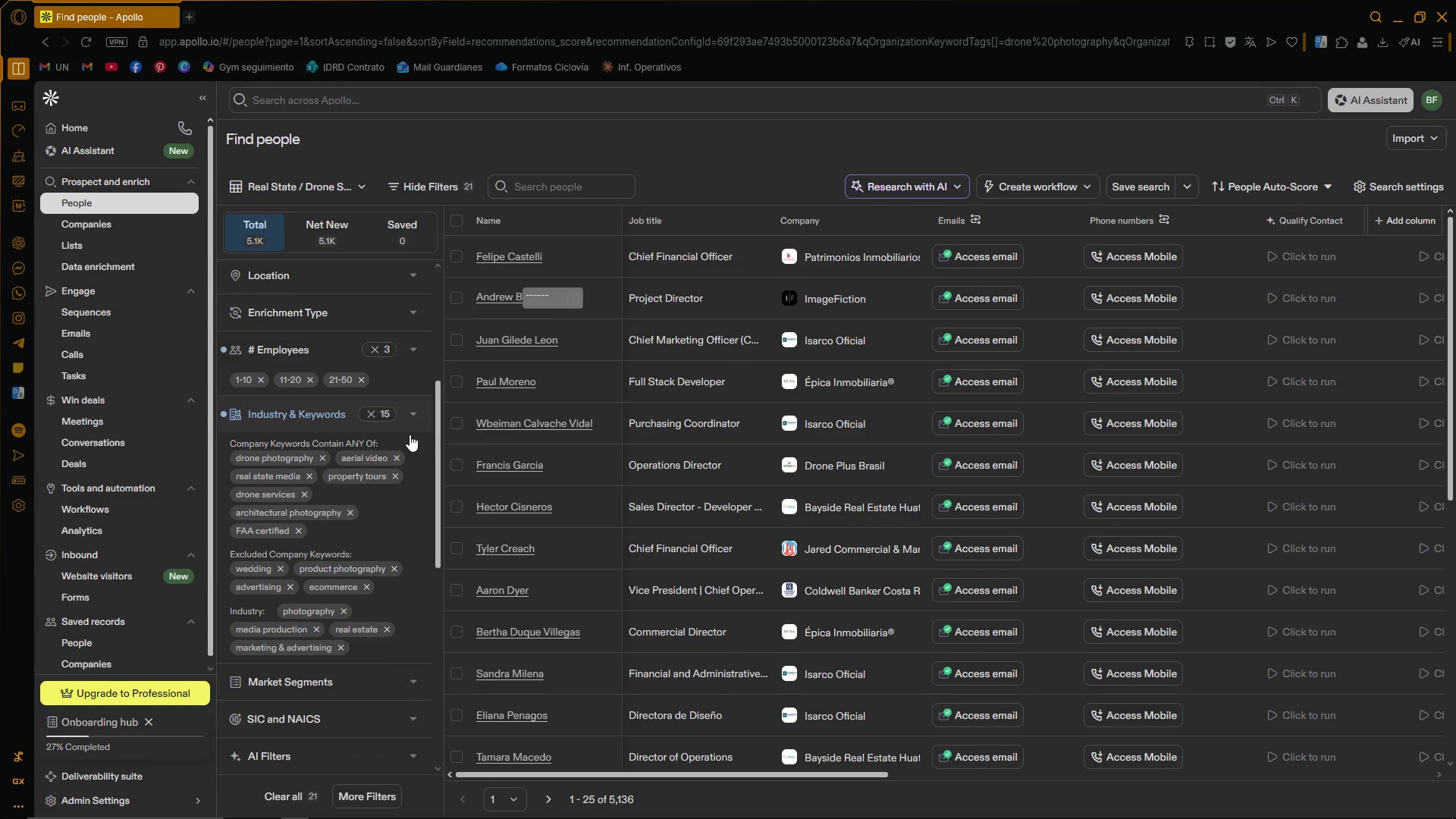 
scroll: coordinate [409, 434], scroll_direction: up, amount: 5.0
 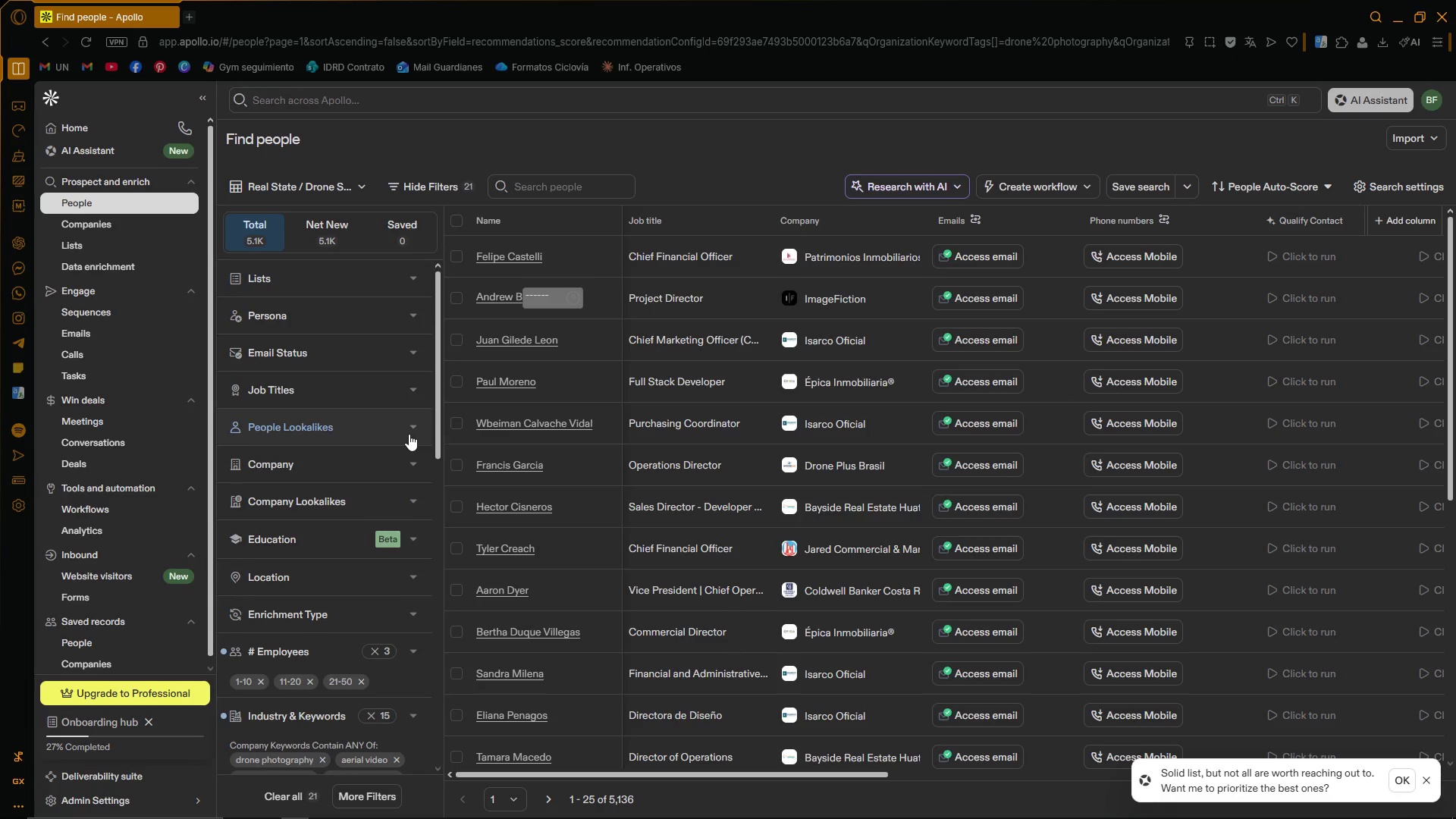 
scroll: coordinate [409, 435], scroll_direction: down, amount: 5.0
 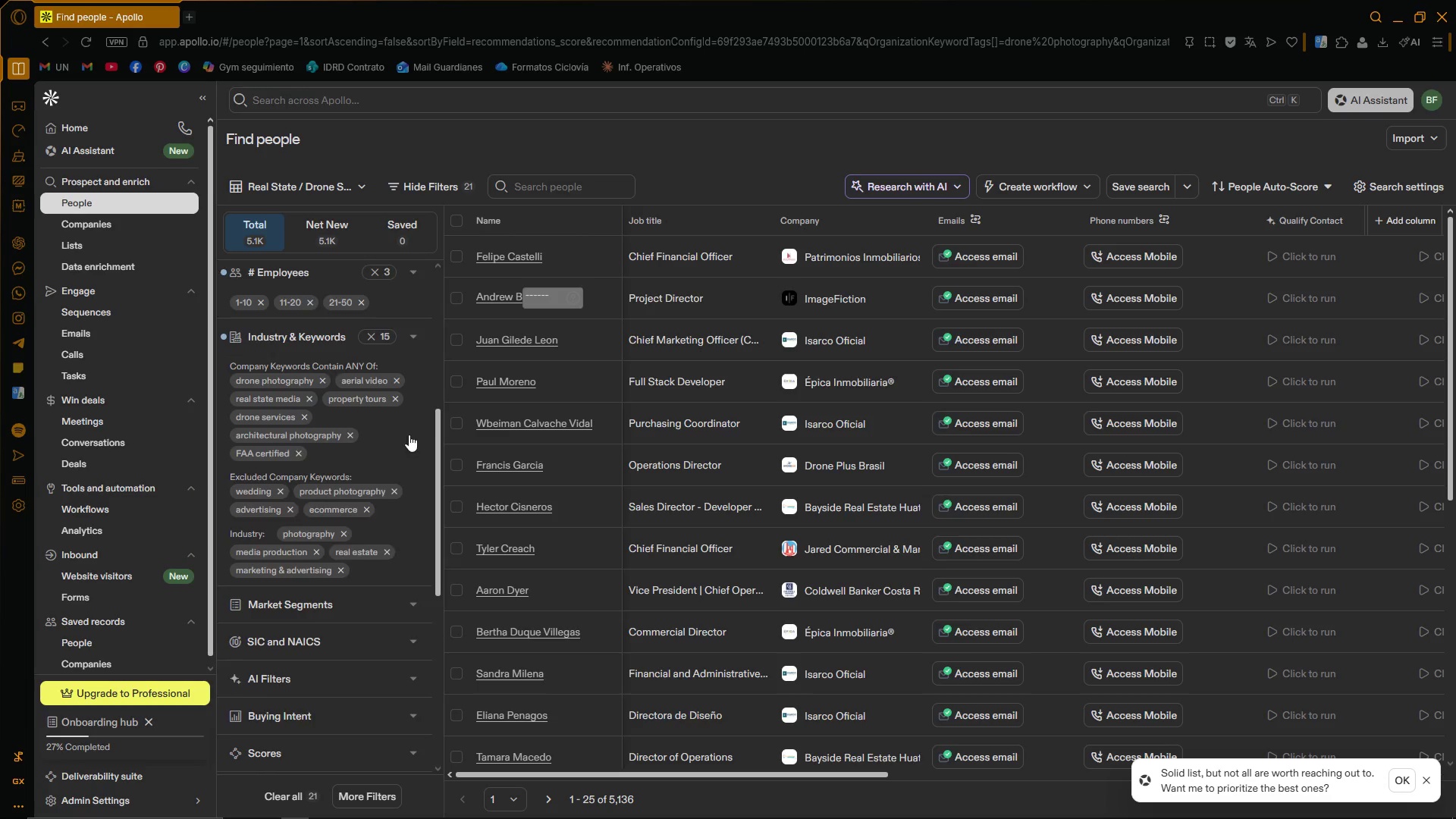 
scroll: coordinate [409, 434], scroll_direction: up, amount: 11.0
 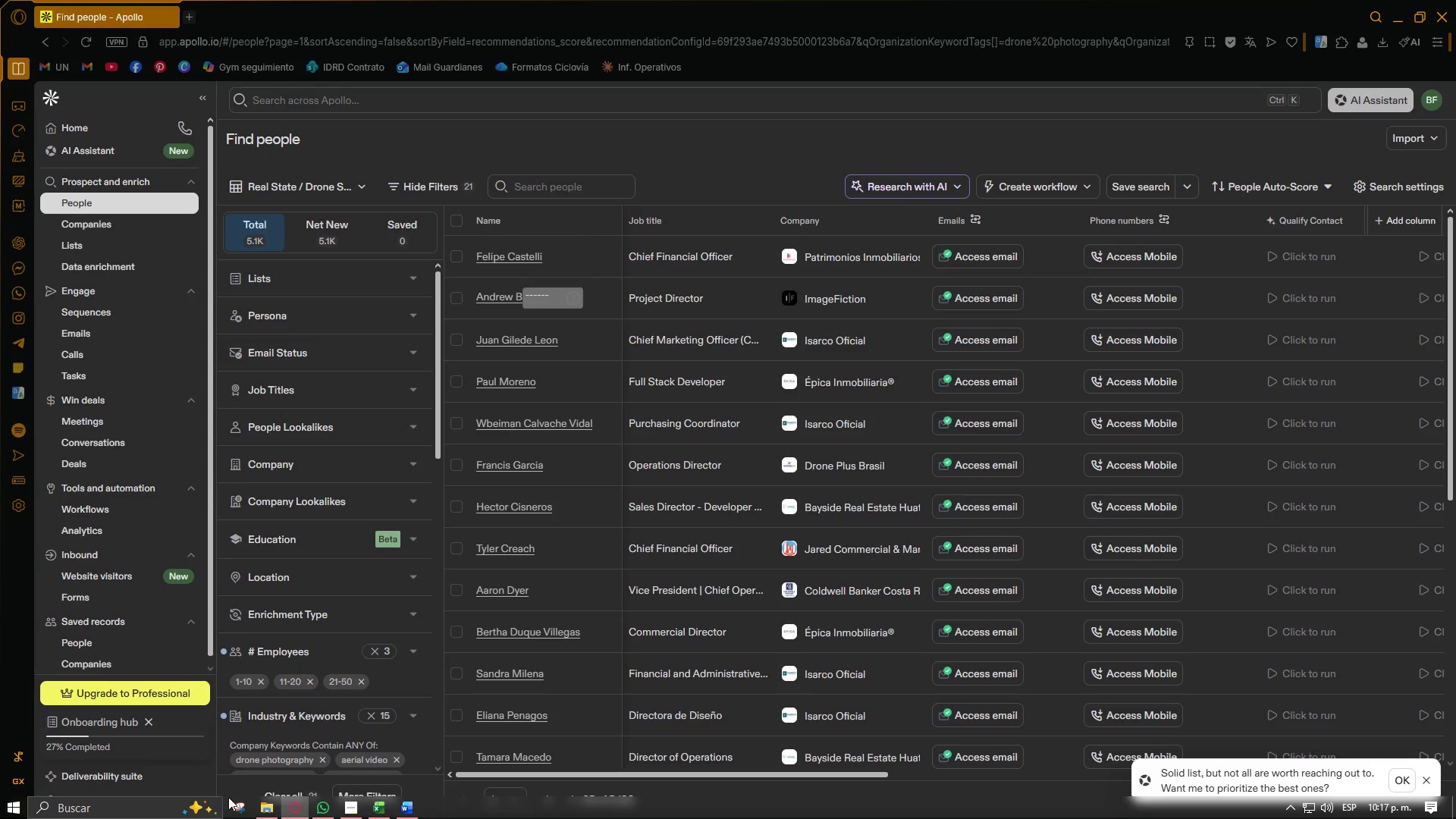 
left_click([408, 807])
 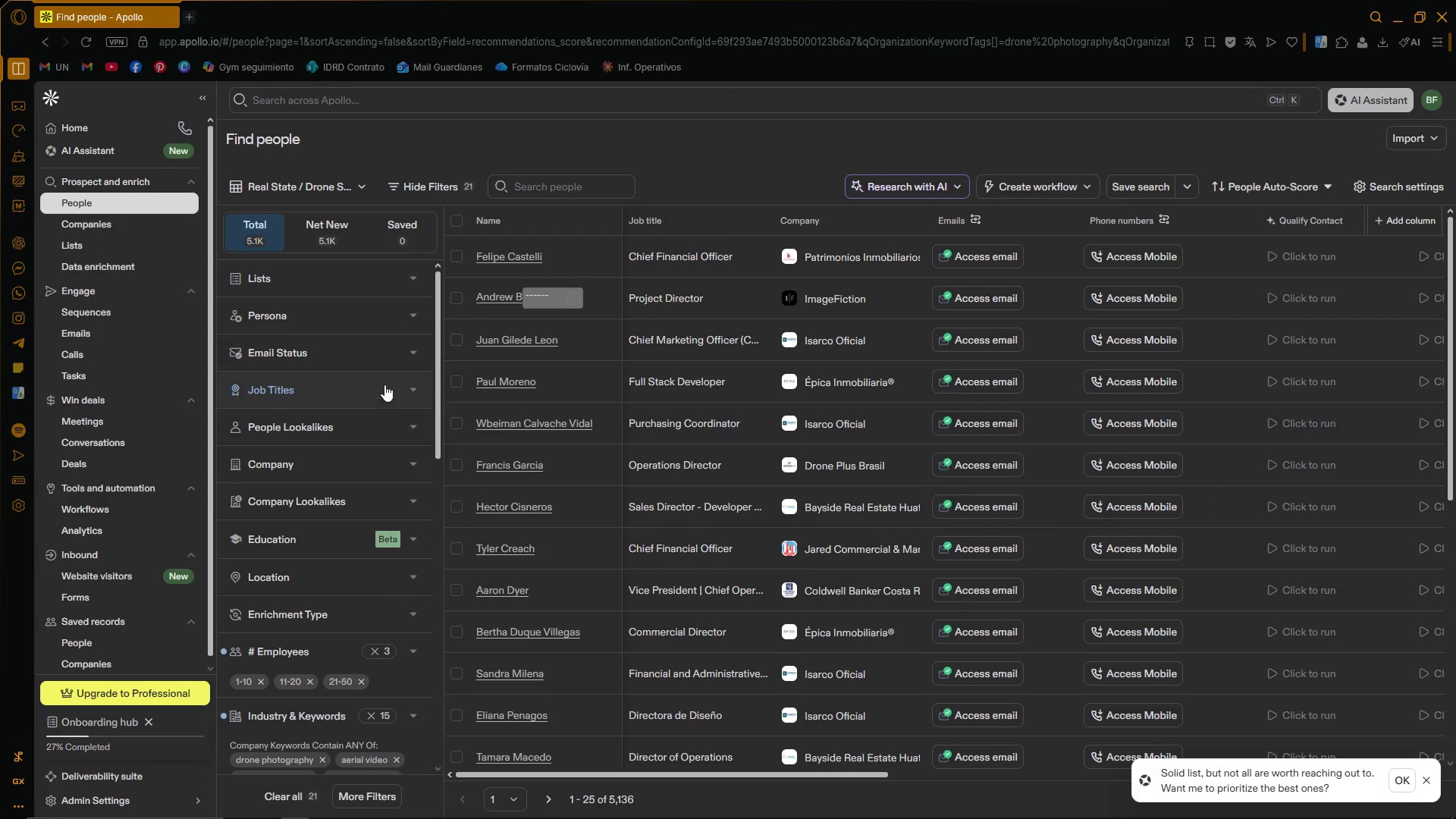 
left_click_drag(start_coordinate=[436, 359], to_coordinate=[440, 676])
 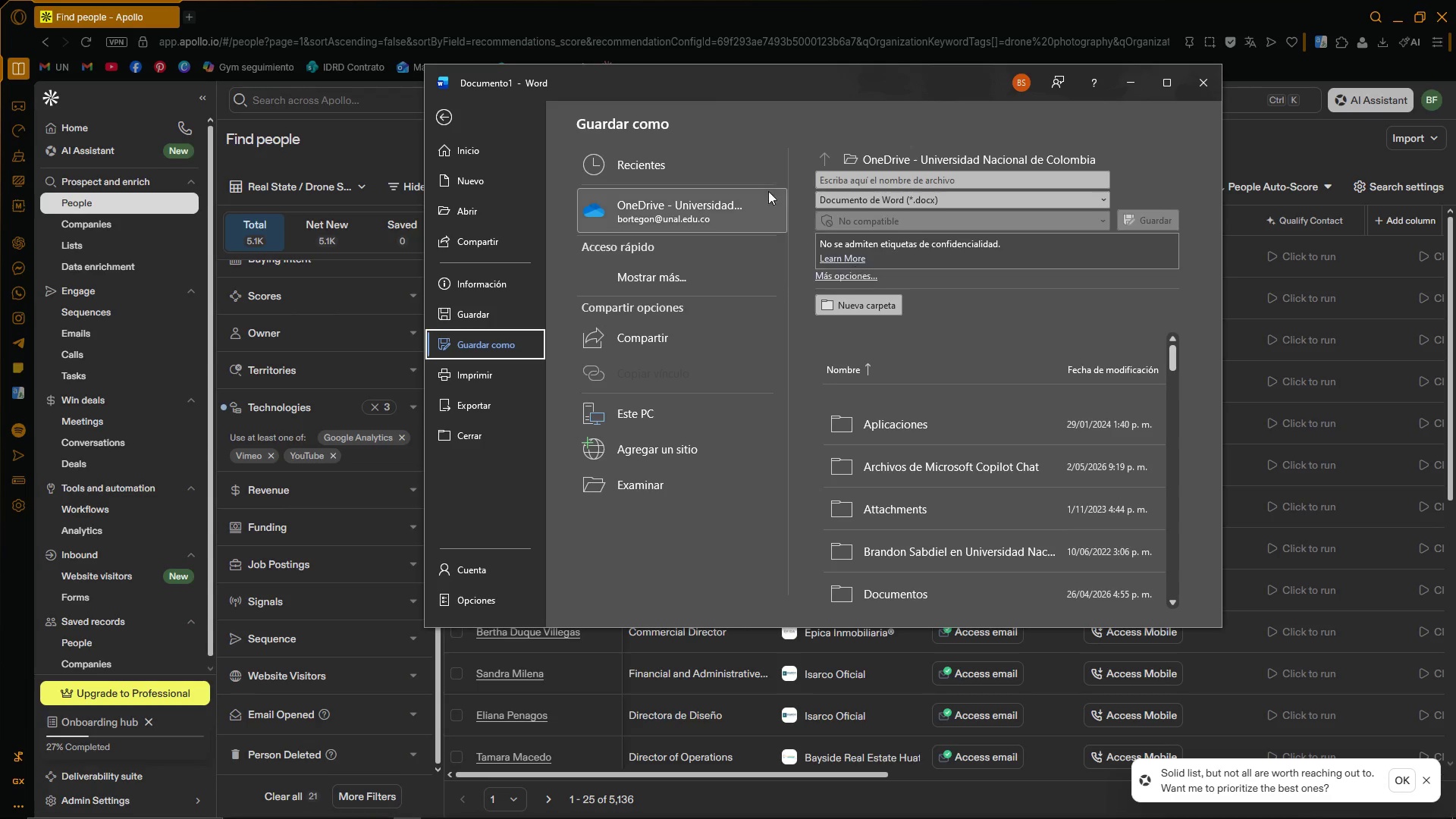 
left_click([450, 121])
 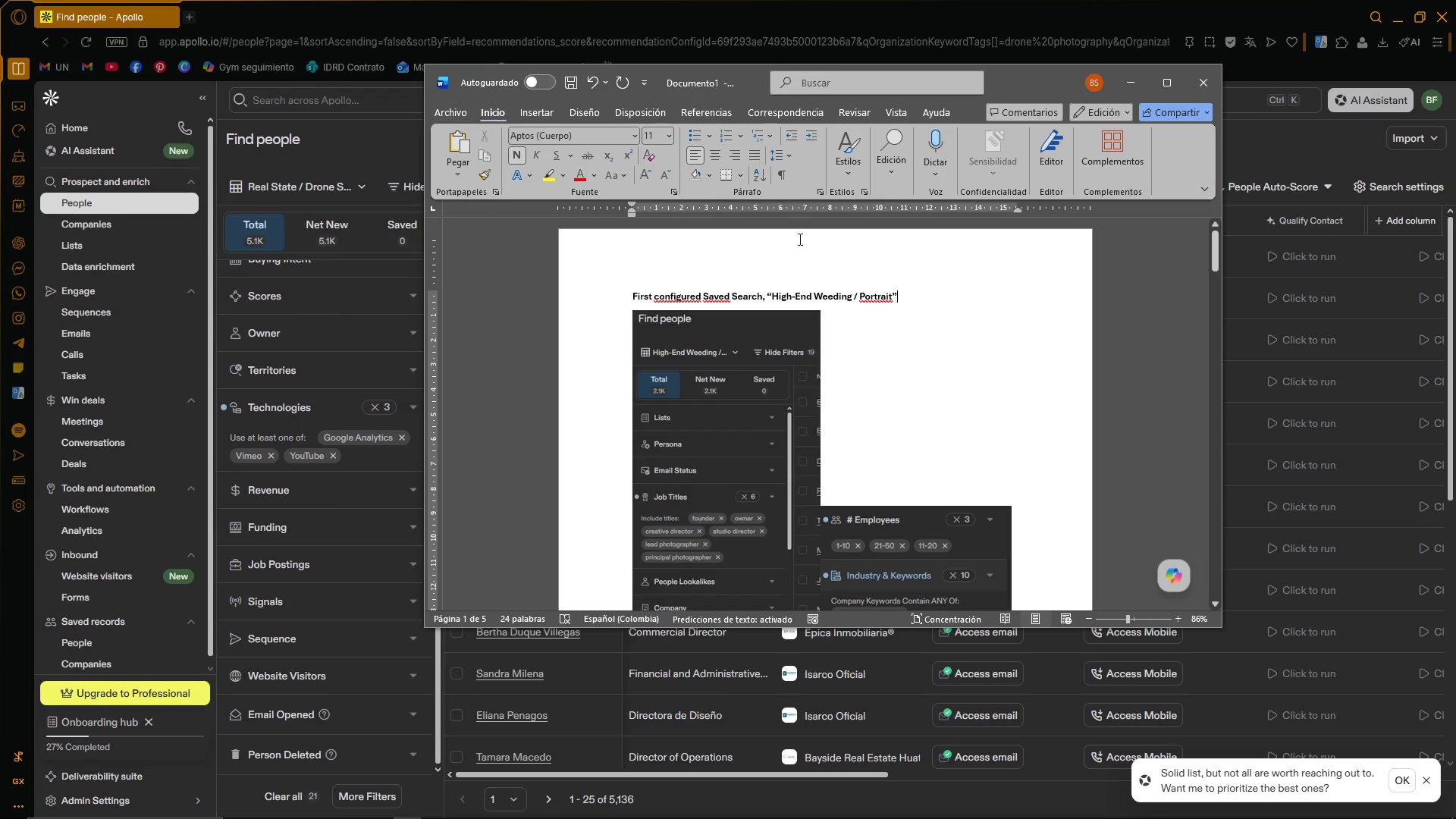 
scroll: coordinate [1027, 402], scroll_direction: down, amount: 6.0
 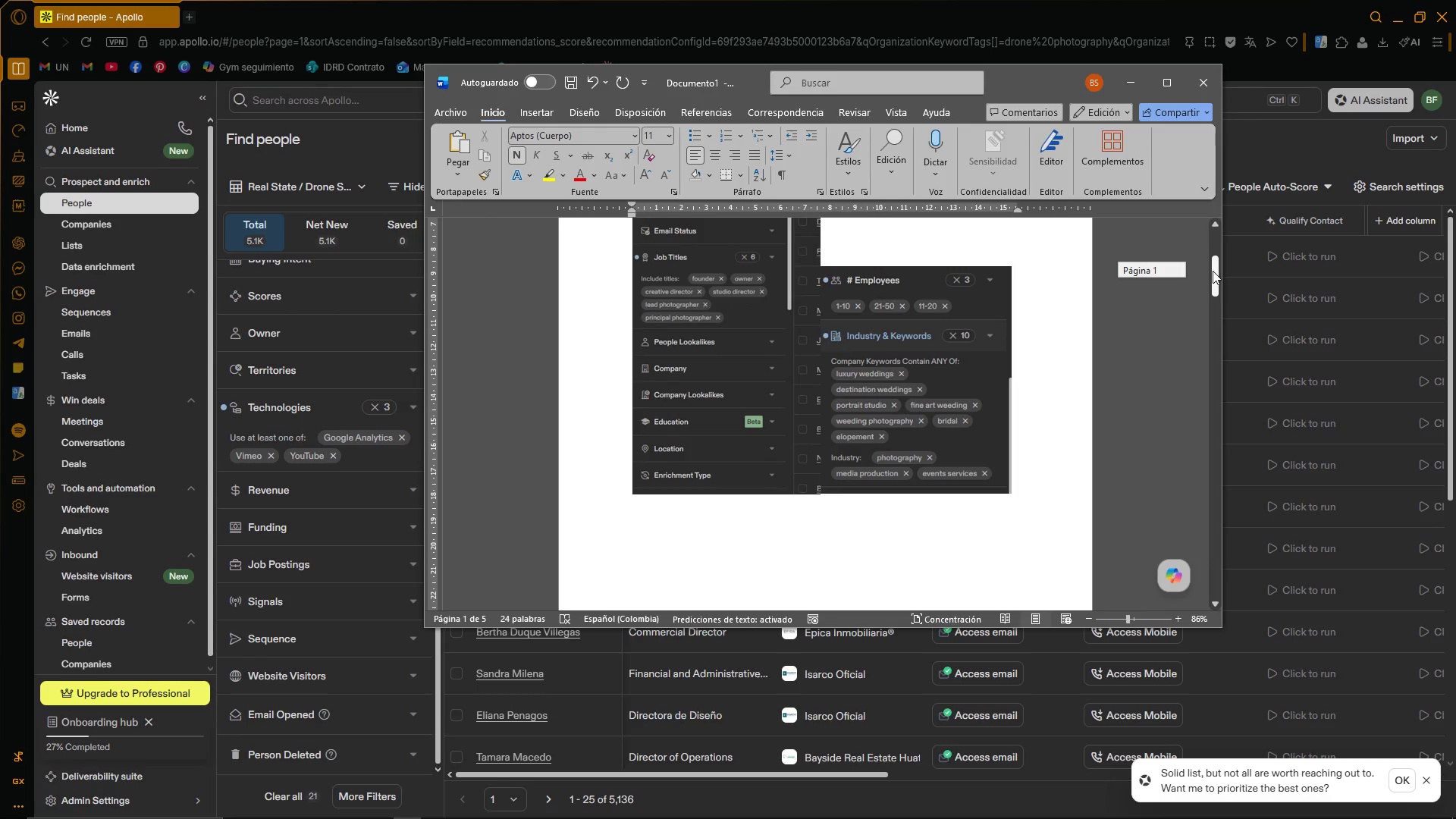 
wait(13.38)
 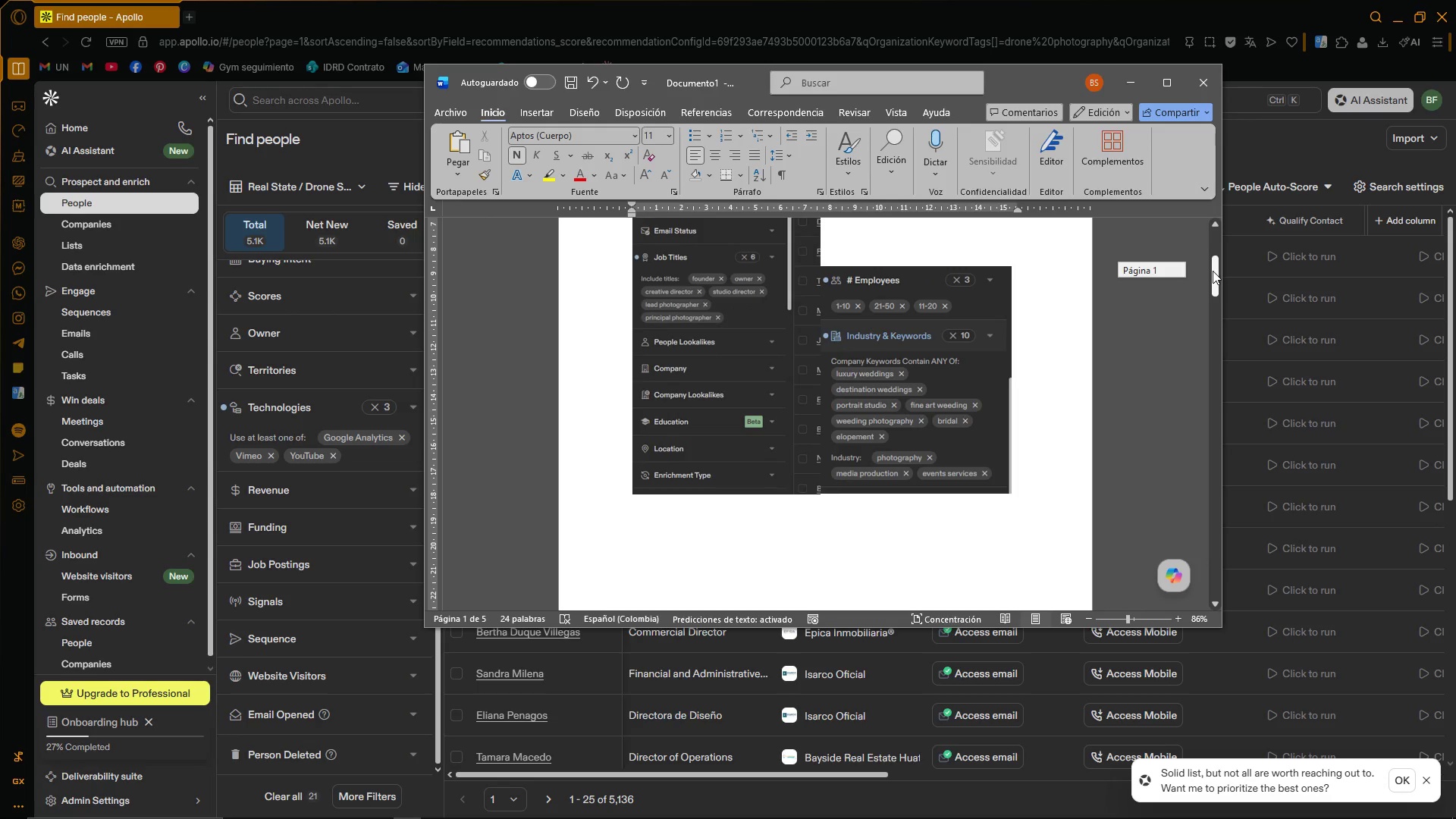 
left_click([932, 451])
 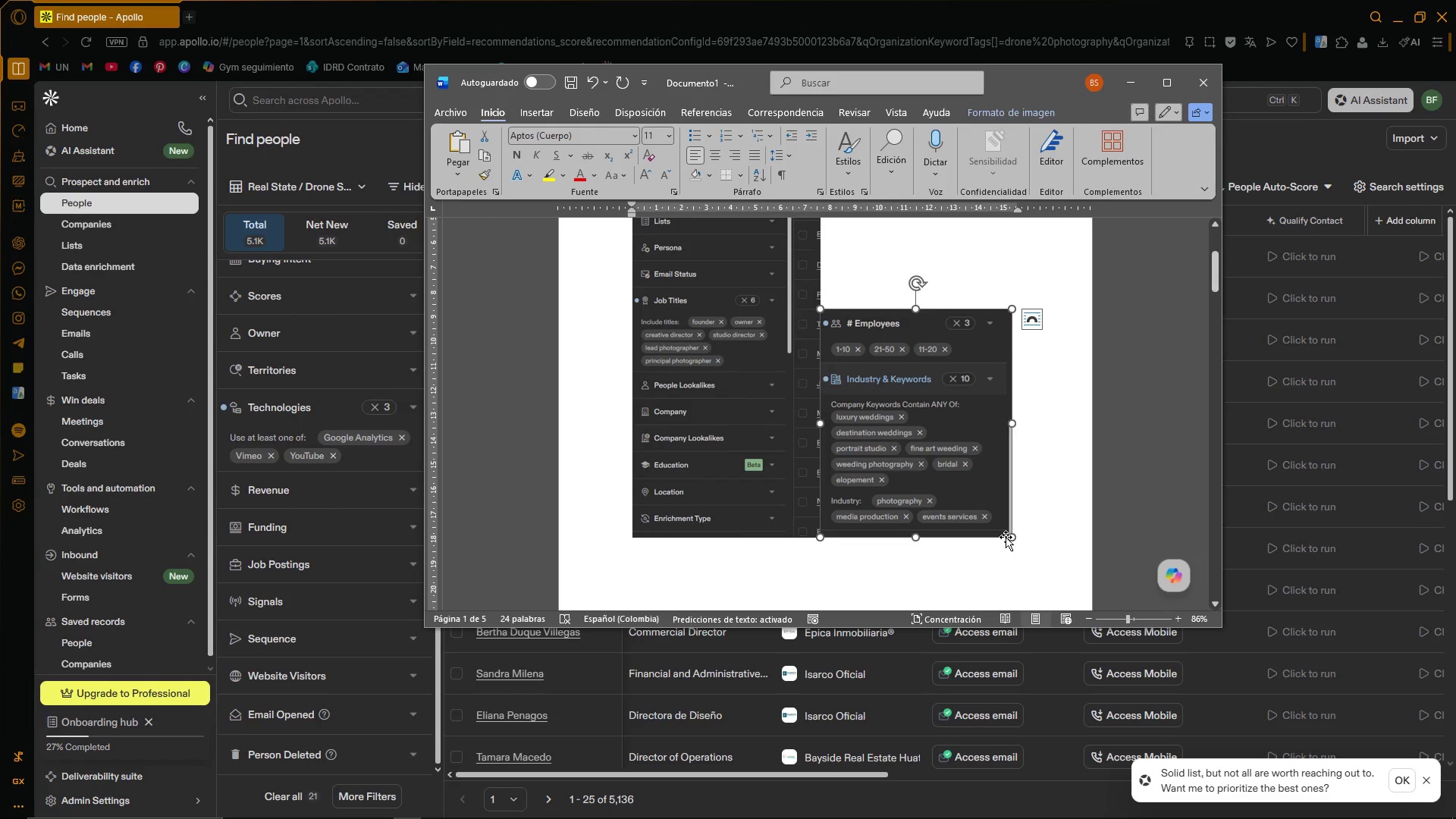 
left_click([1068, 515])
 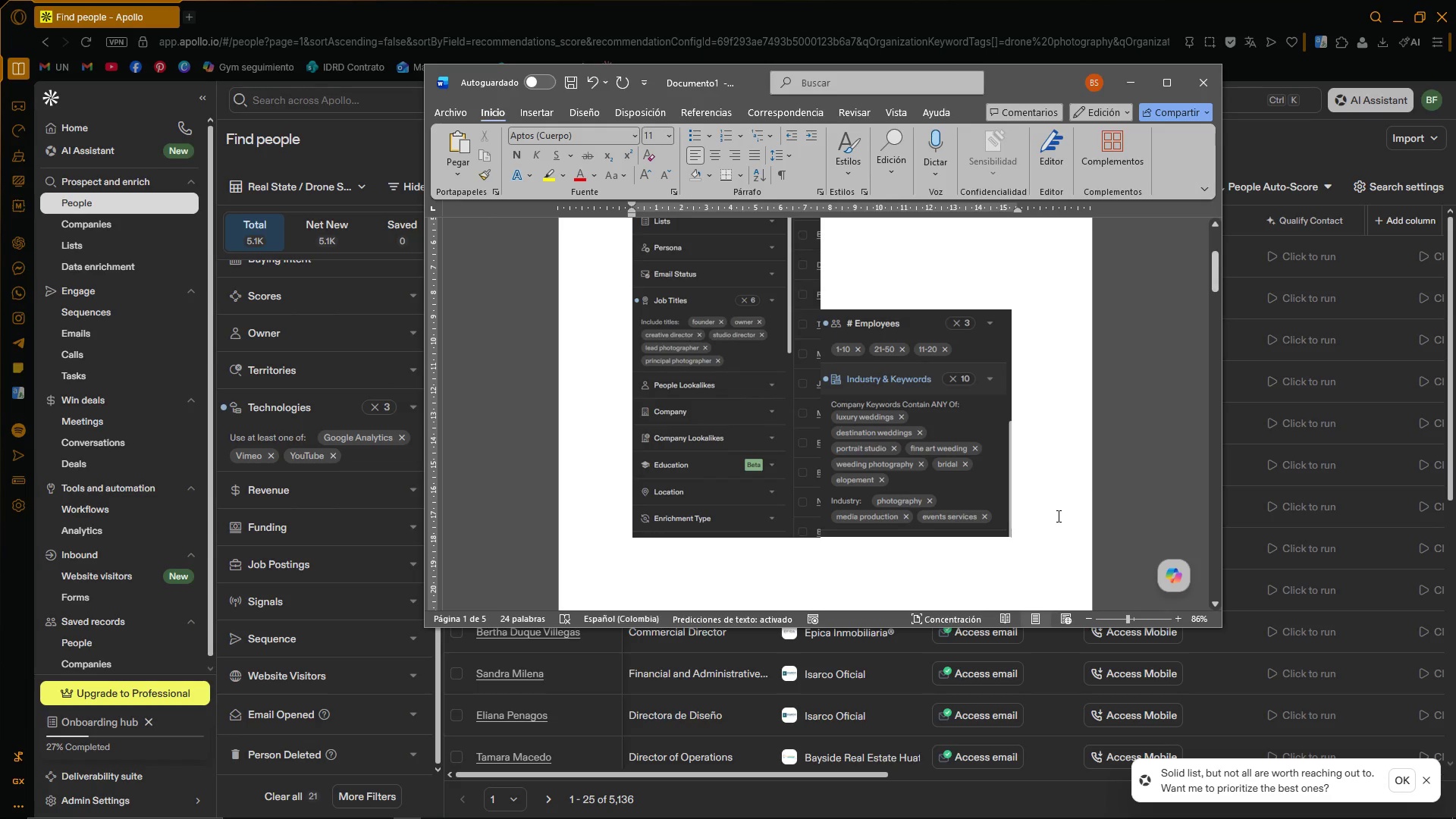 
scroll: coordinate [1053, 386], scroll_direction: down, amount: 70.0
 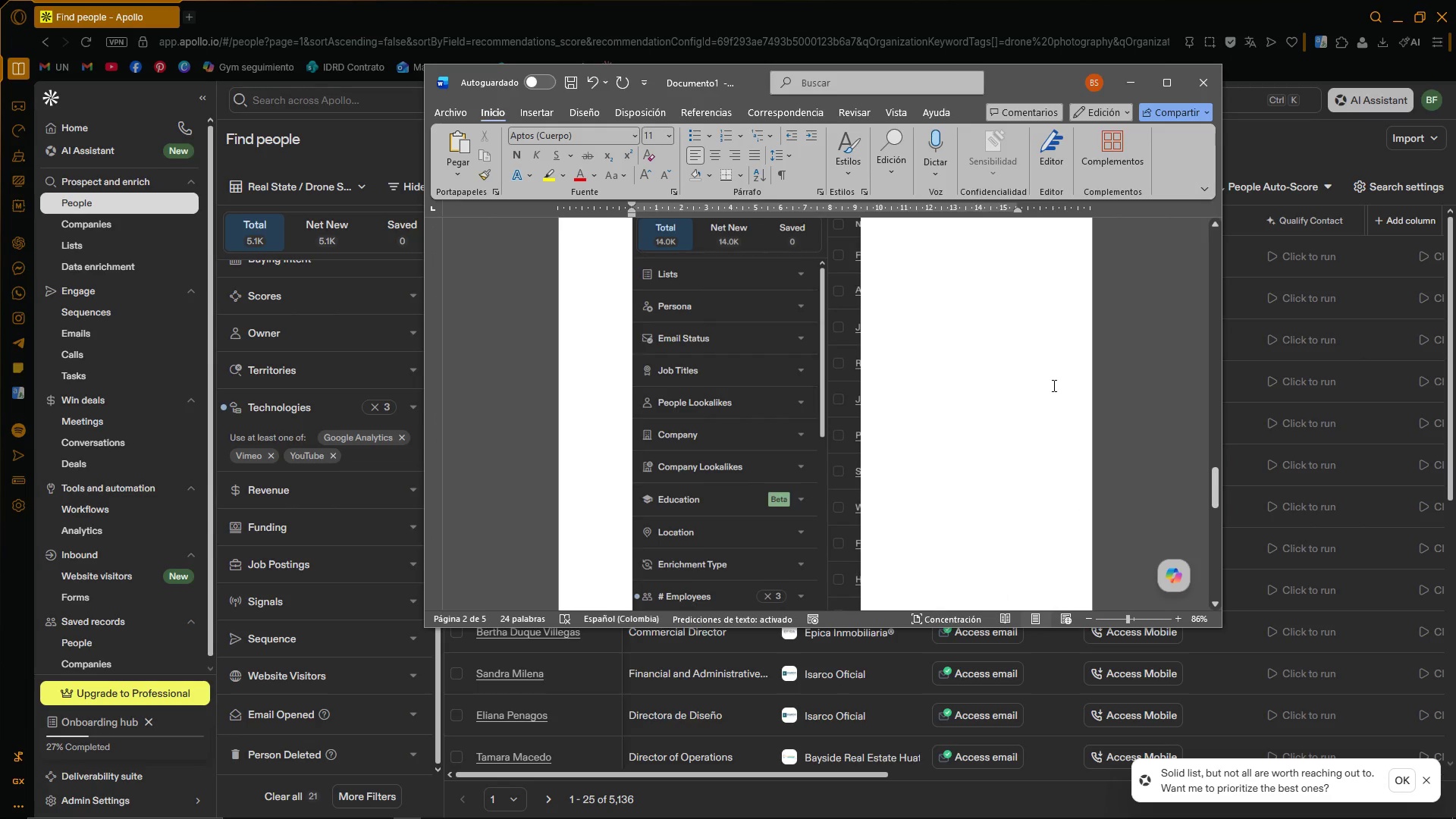 
scroll: coordinate [1054, 381], scroll_direction: up, amount: 6.0
 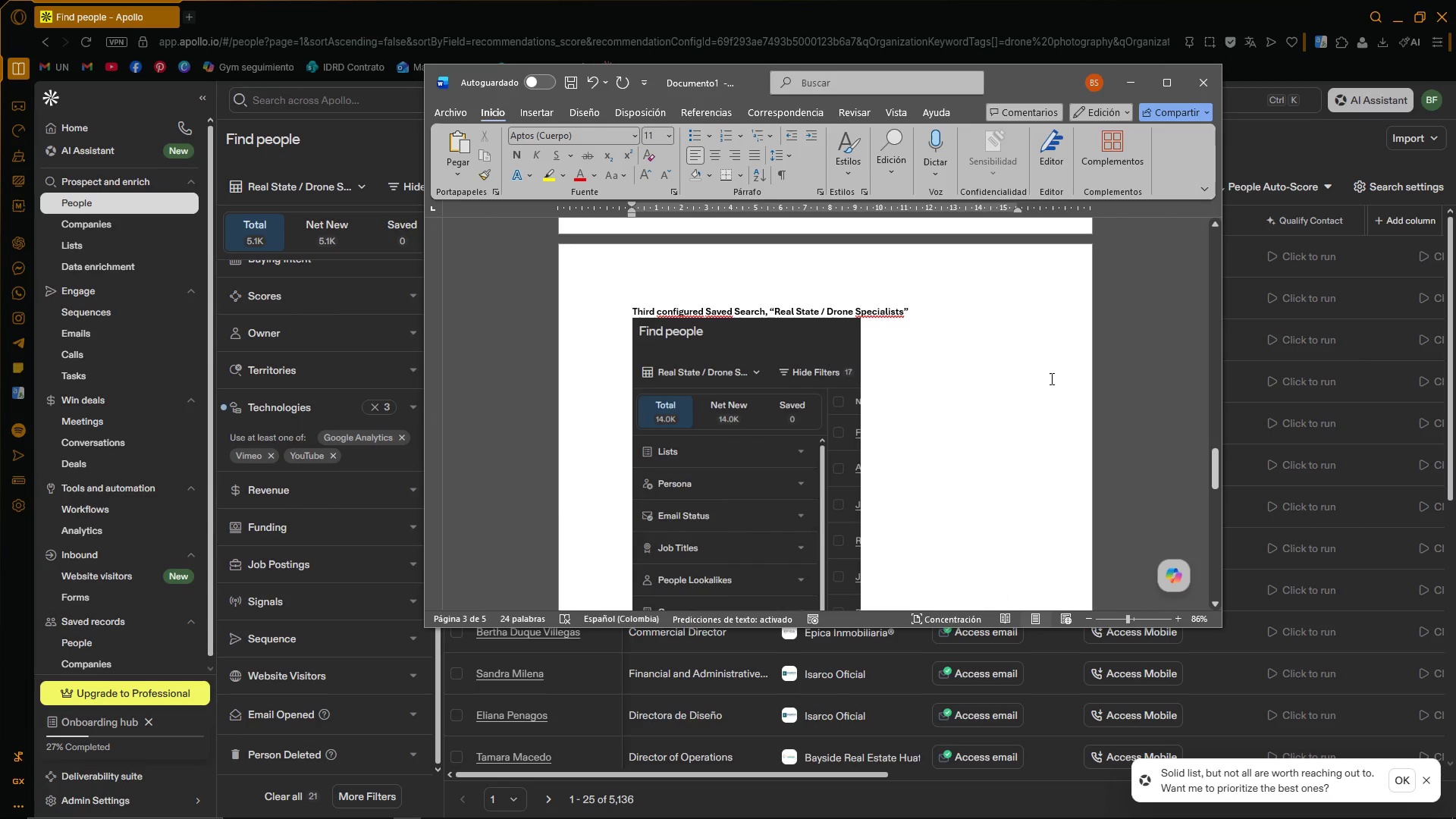 
scroll: coordinate [1046, 375], scroll_direction: down, amount: 26.0
 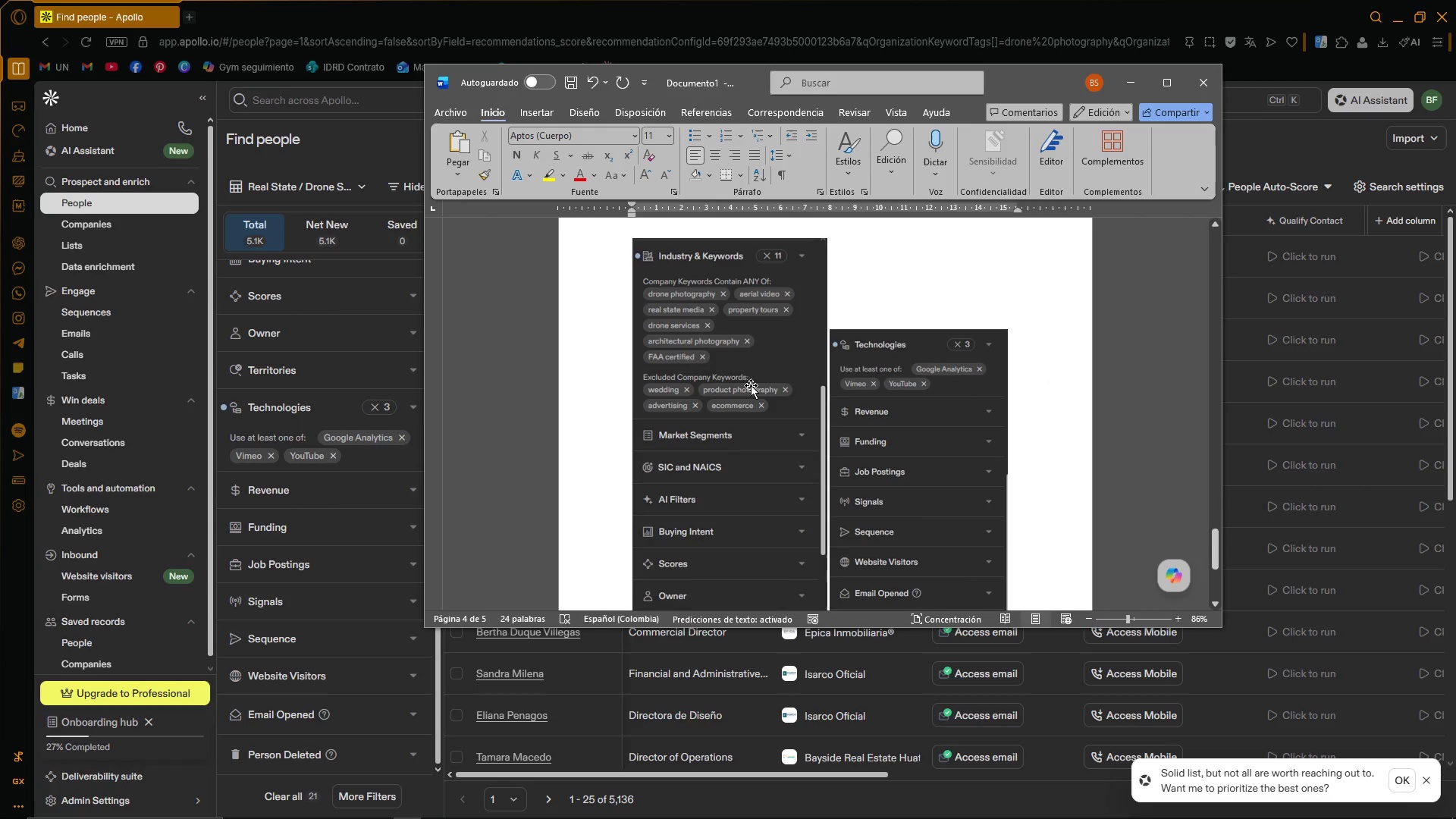 
left_click([730, 387])
 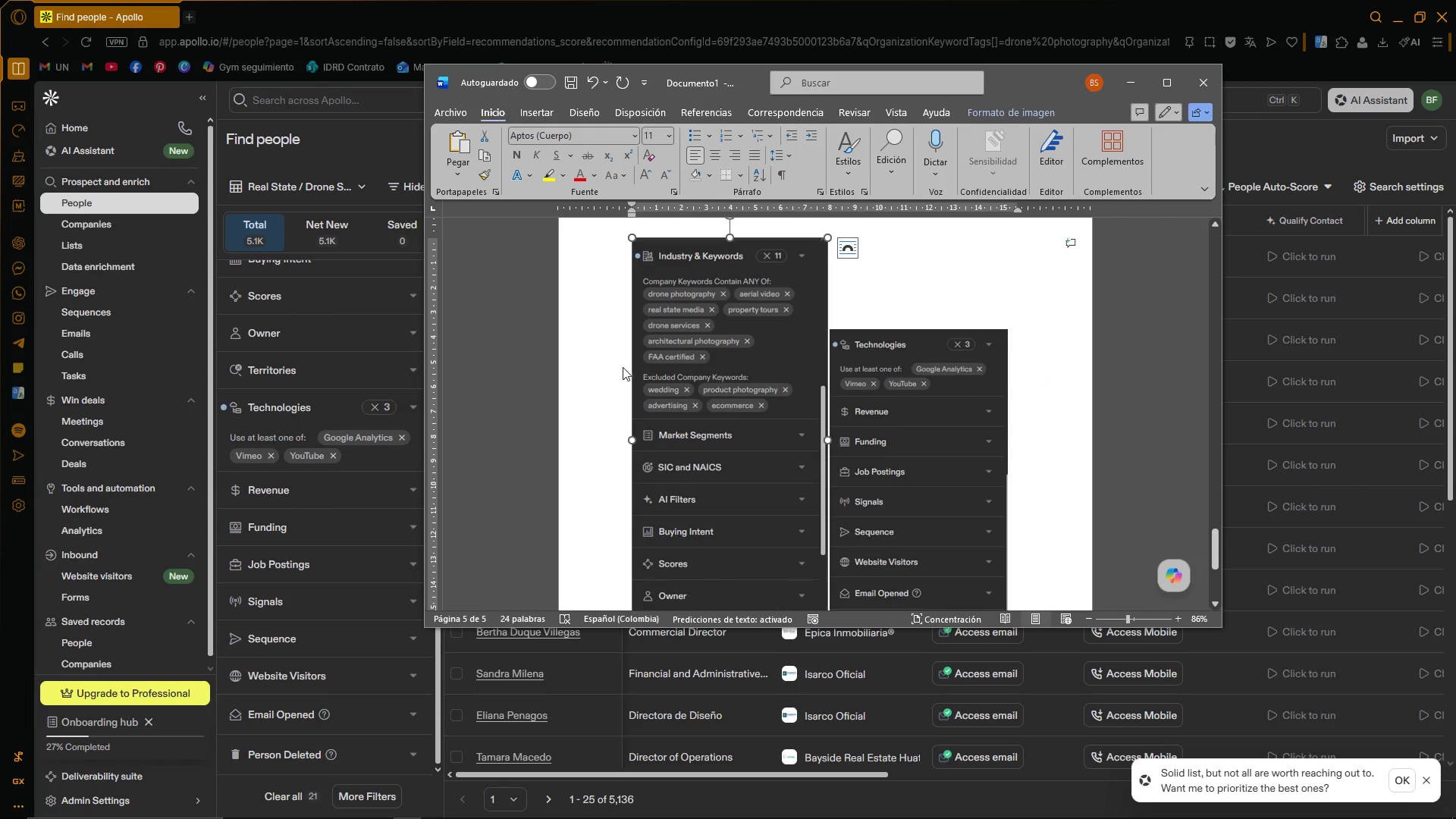 
scroll: coordinate [336, 334], scroll_direction: up, amount: 5.0
 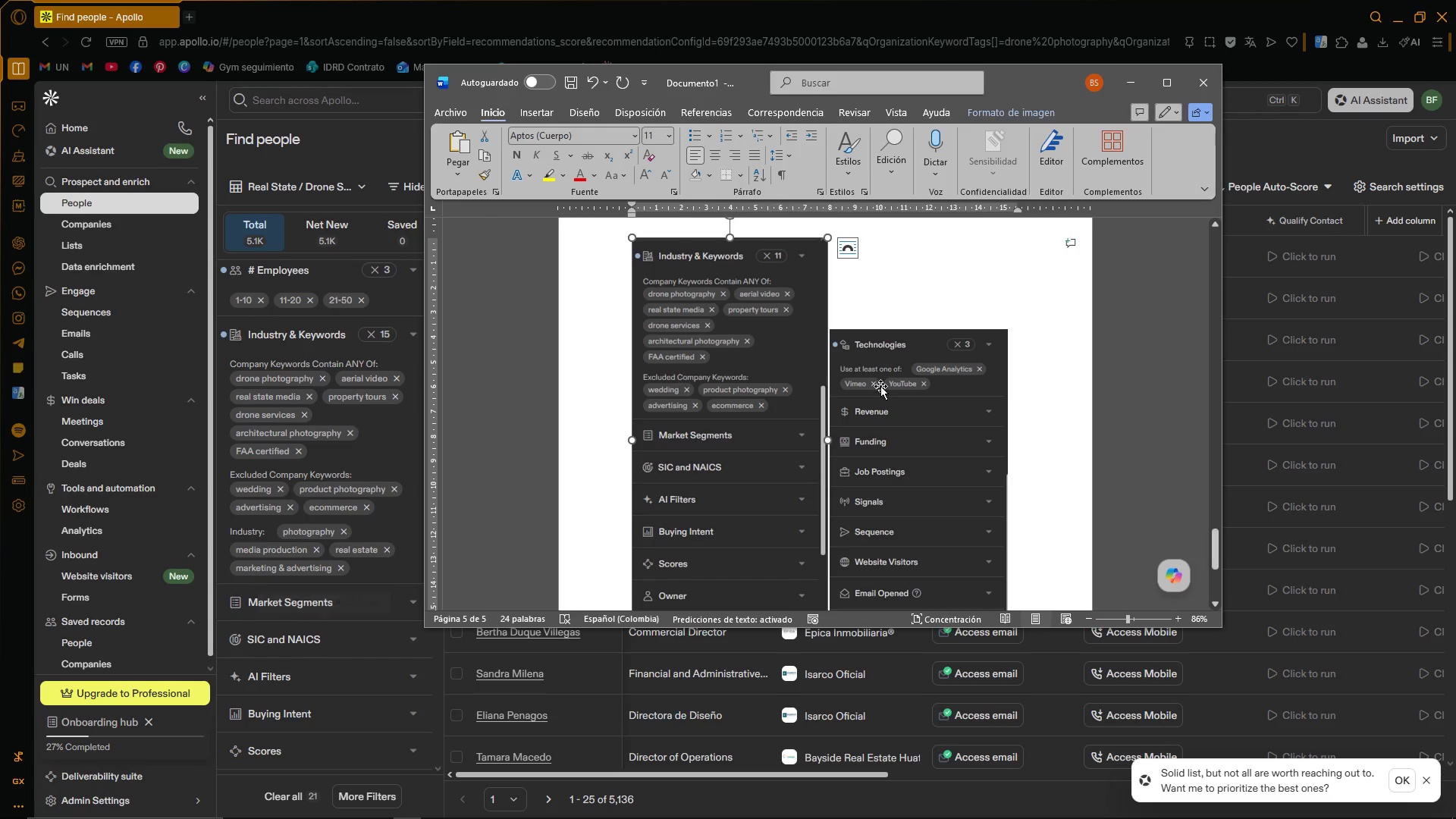 
scroll: coordinate [1017, 380], scroll_direction: down, amount: 2.0
 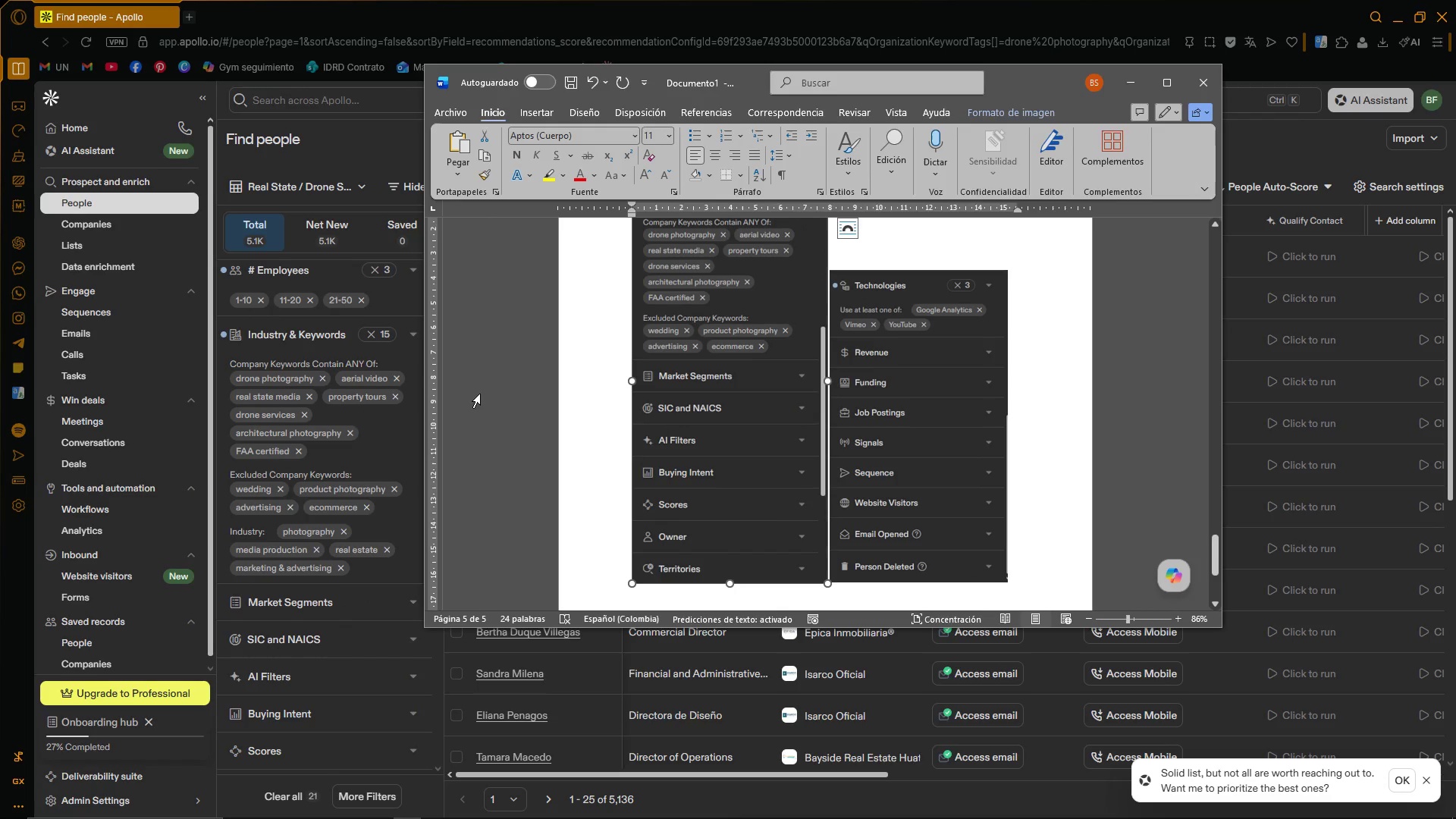 
scroll: coordinate [671, 383], scroll_direction: up, amount: 3.0
 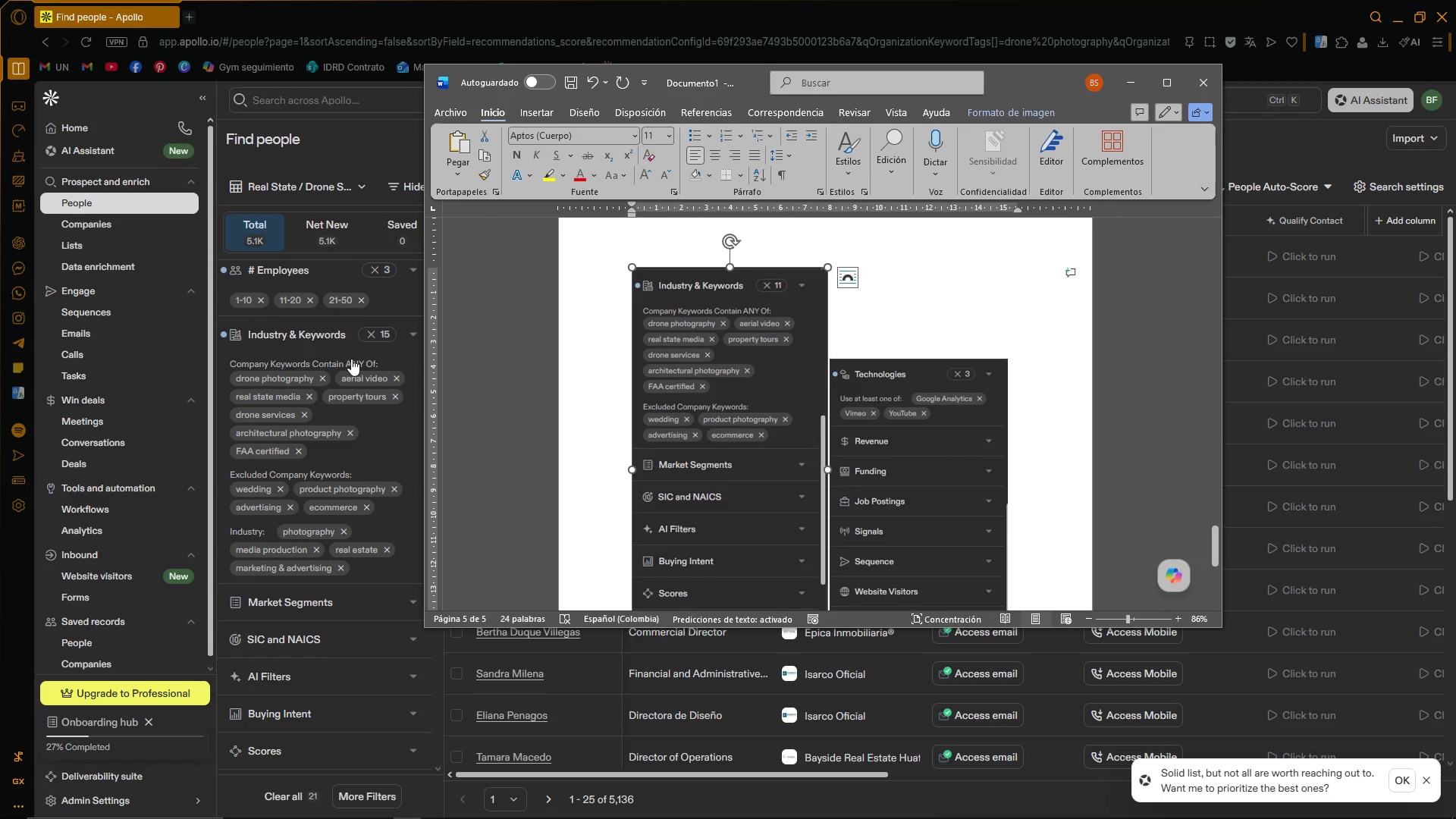 
scroll: coordinate [271, 369], scroll_direction: down, amount: 1.0
 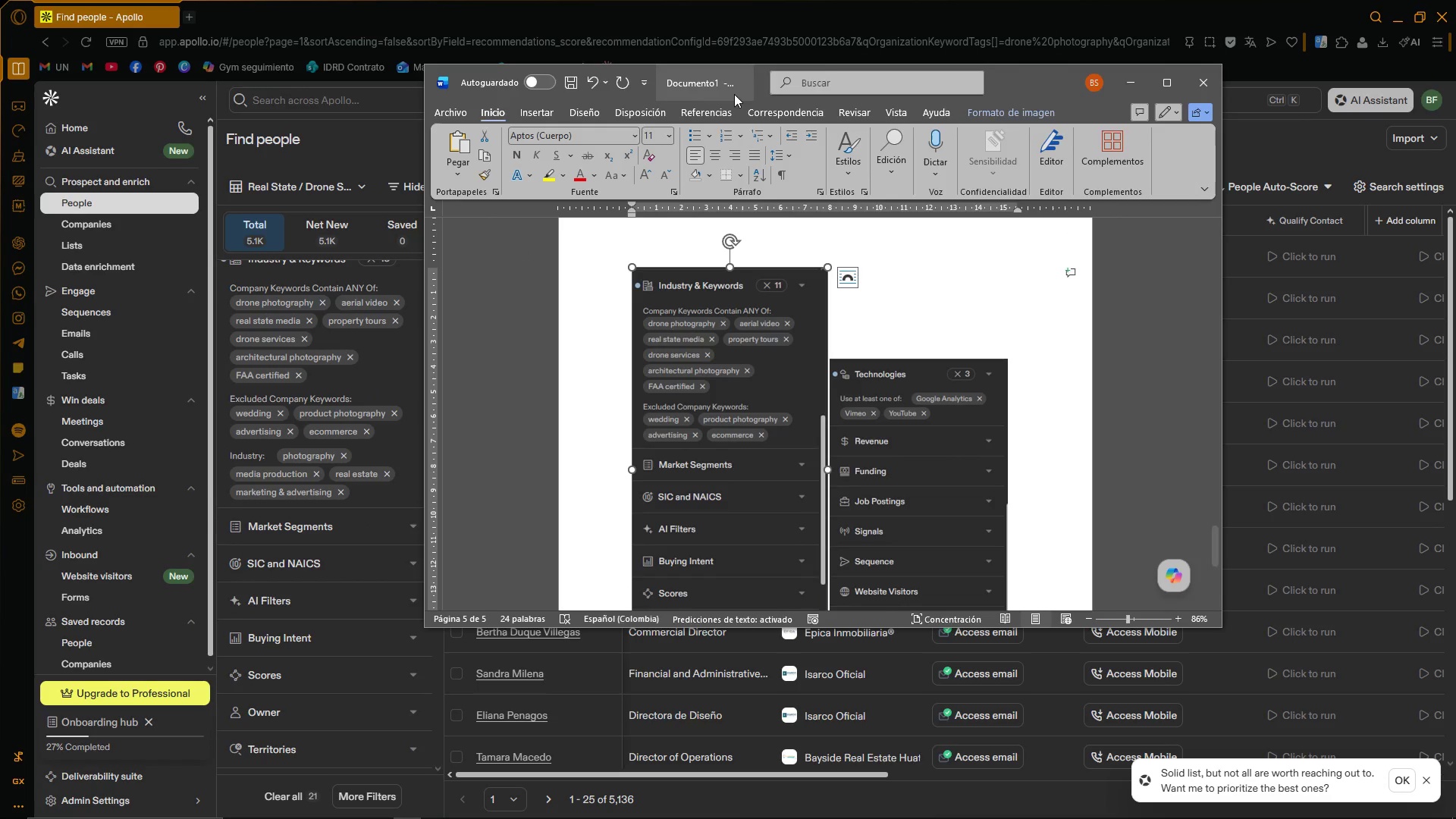 
left_click_drag(start_coordinate=[1006, 78], to_coordinate=[1326, 119])
 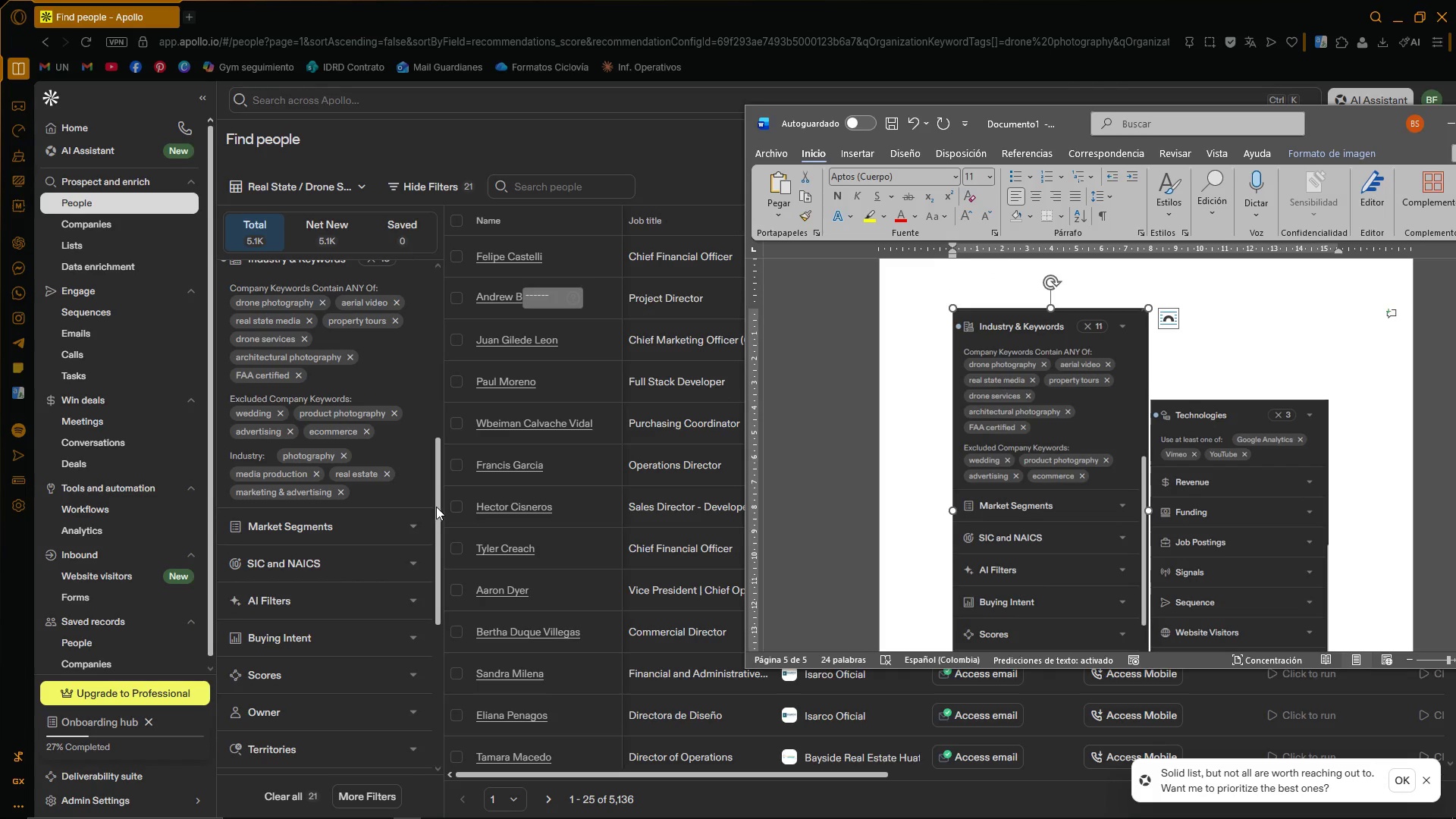 
left_click_drag(start_coordinate=[436, 504], to_coordinate=[442, 500])
 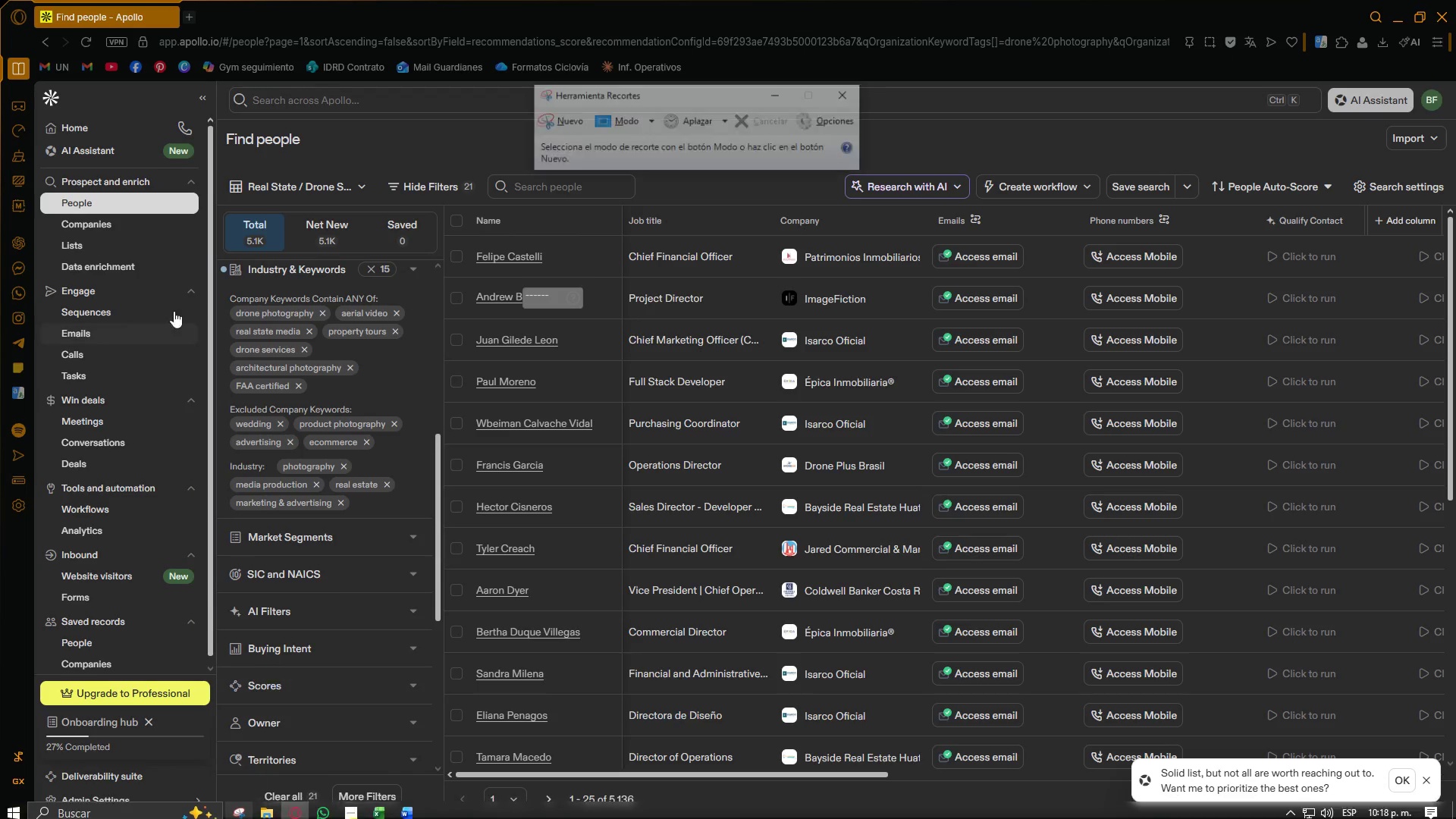 
left_click([568, 124])
 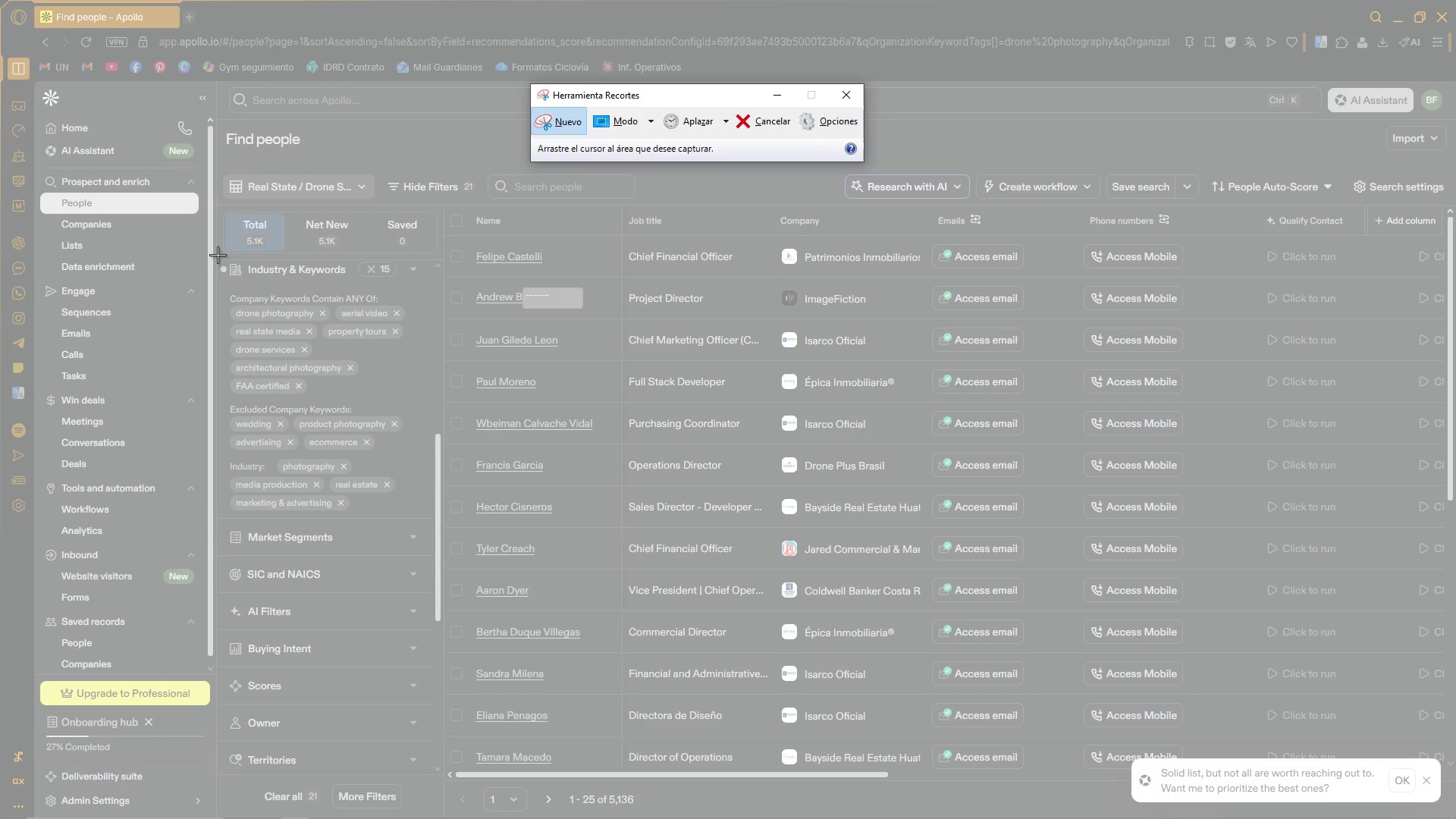 
left_click_drag(start_coordinate=[218, 255], to_coordinate=[447, 775])
 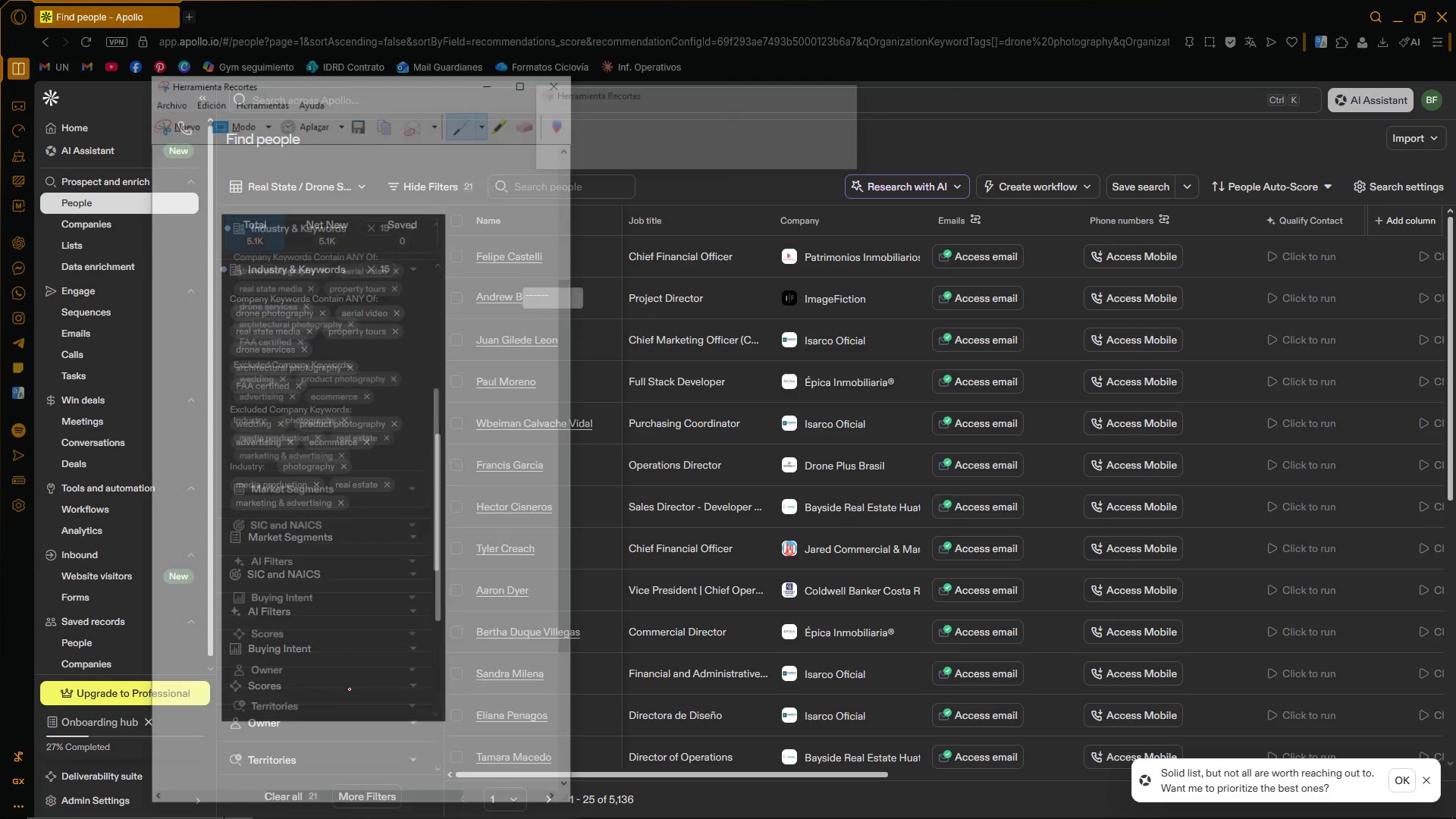 
key(Control+ControlLeft)
 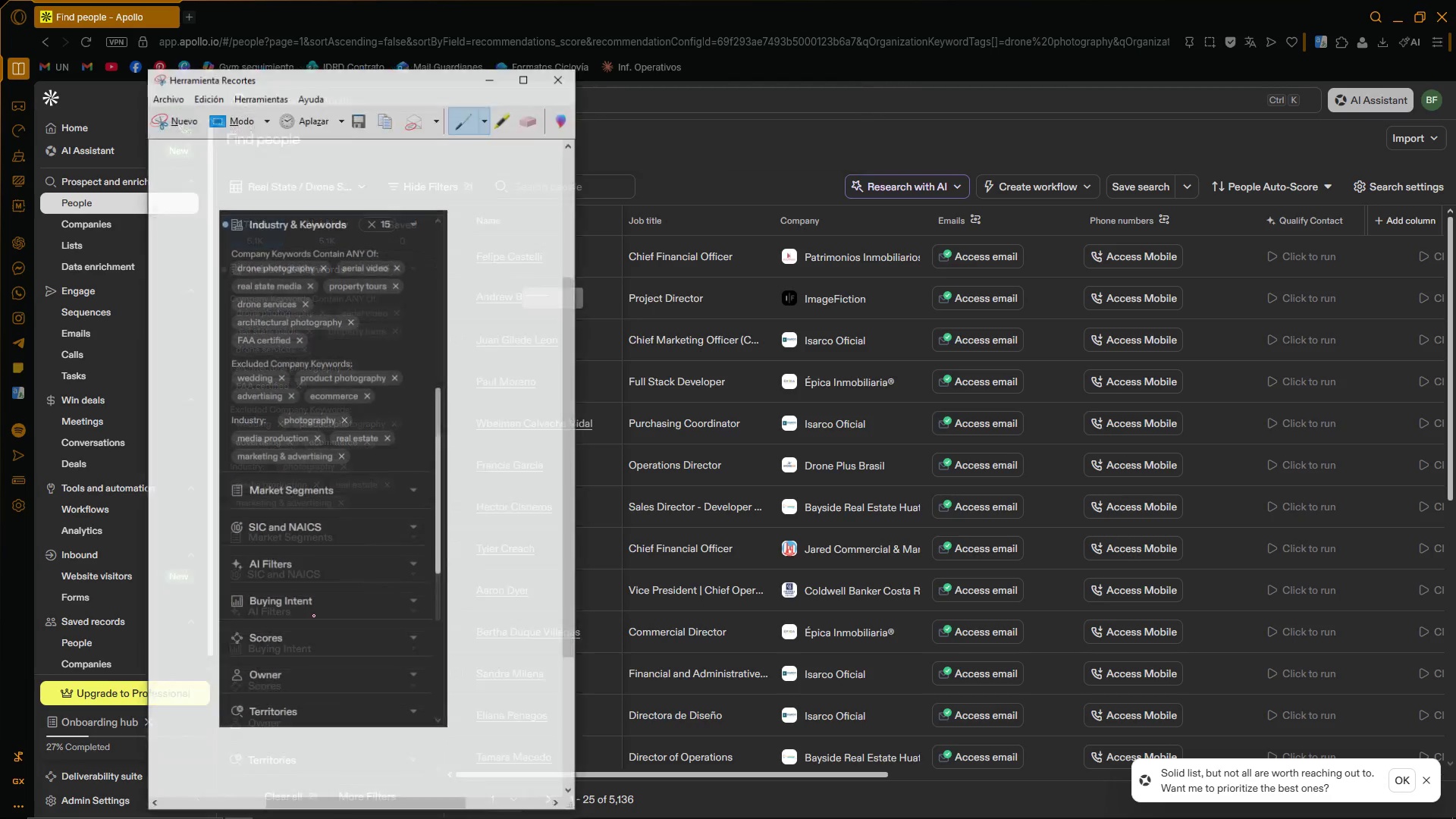 
key(Control+C)
 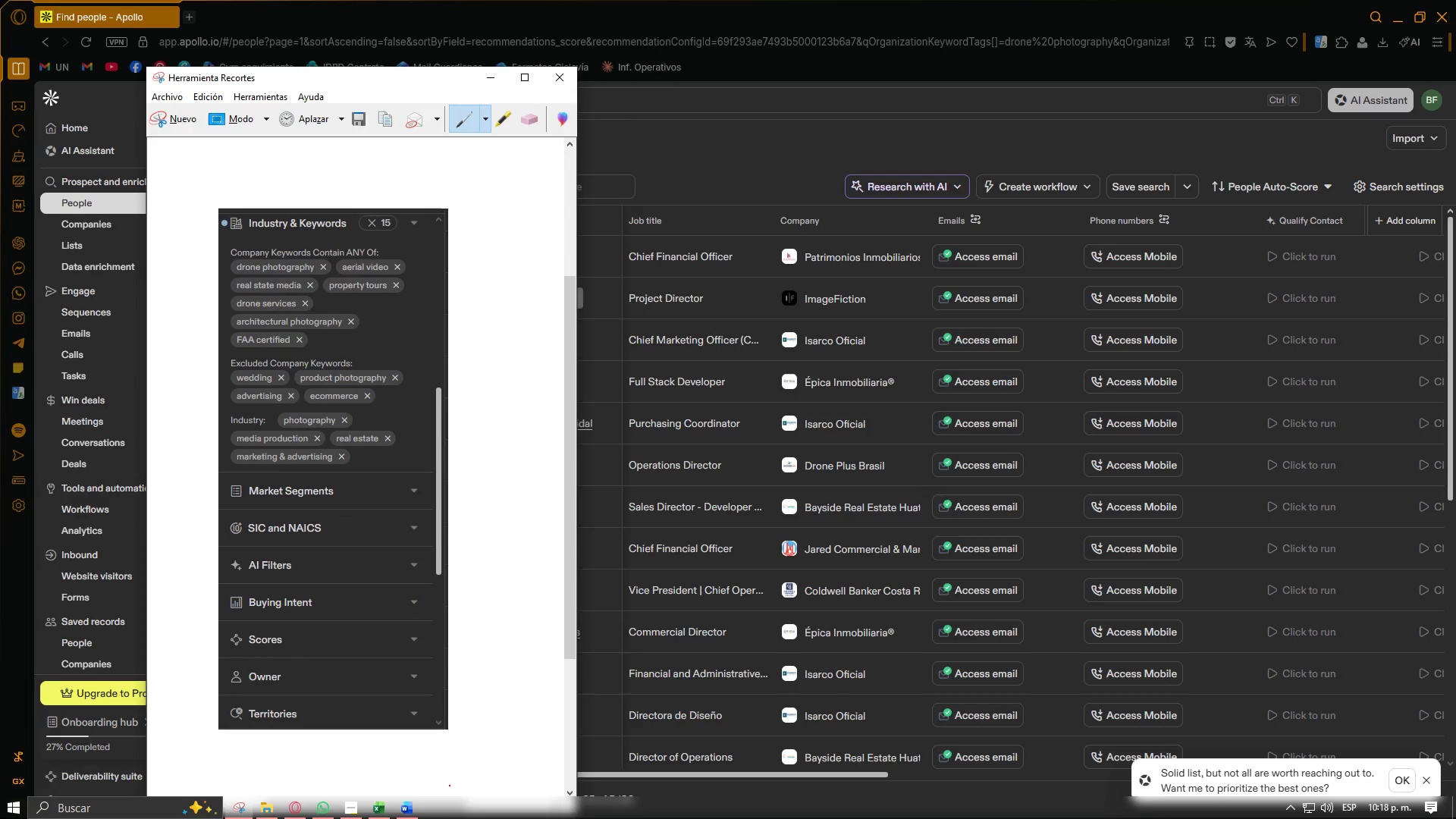 
left_click([411, 805])
 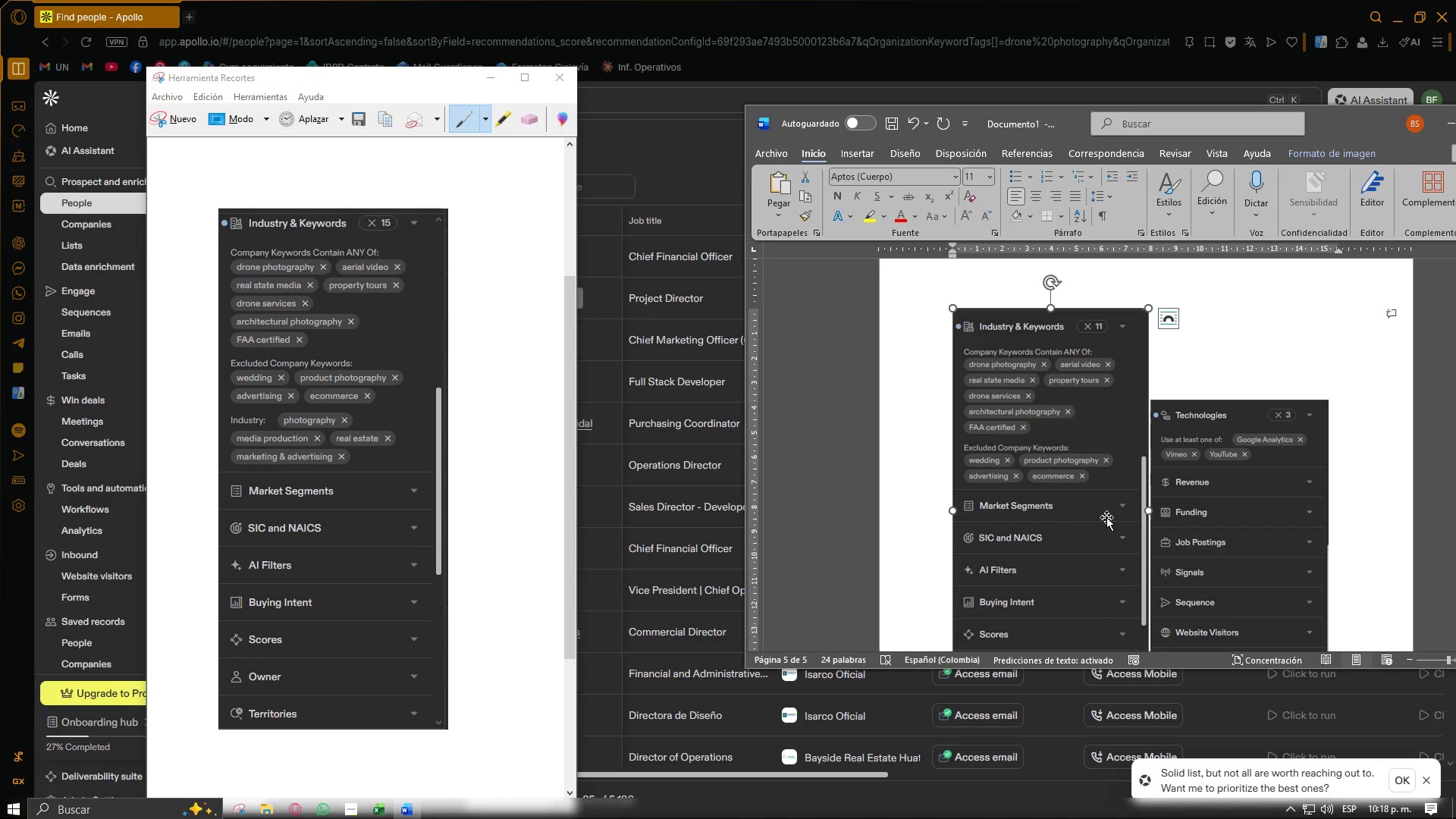 
left_click([1072, 493])
 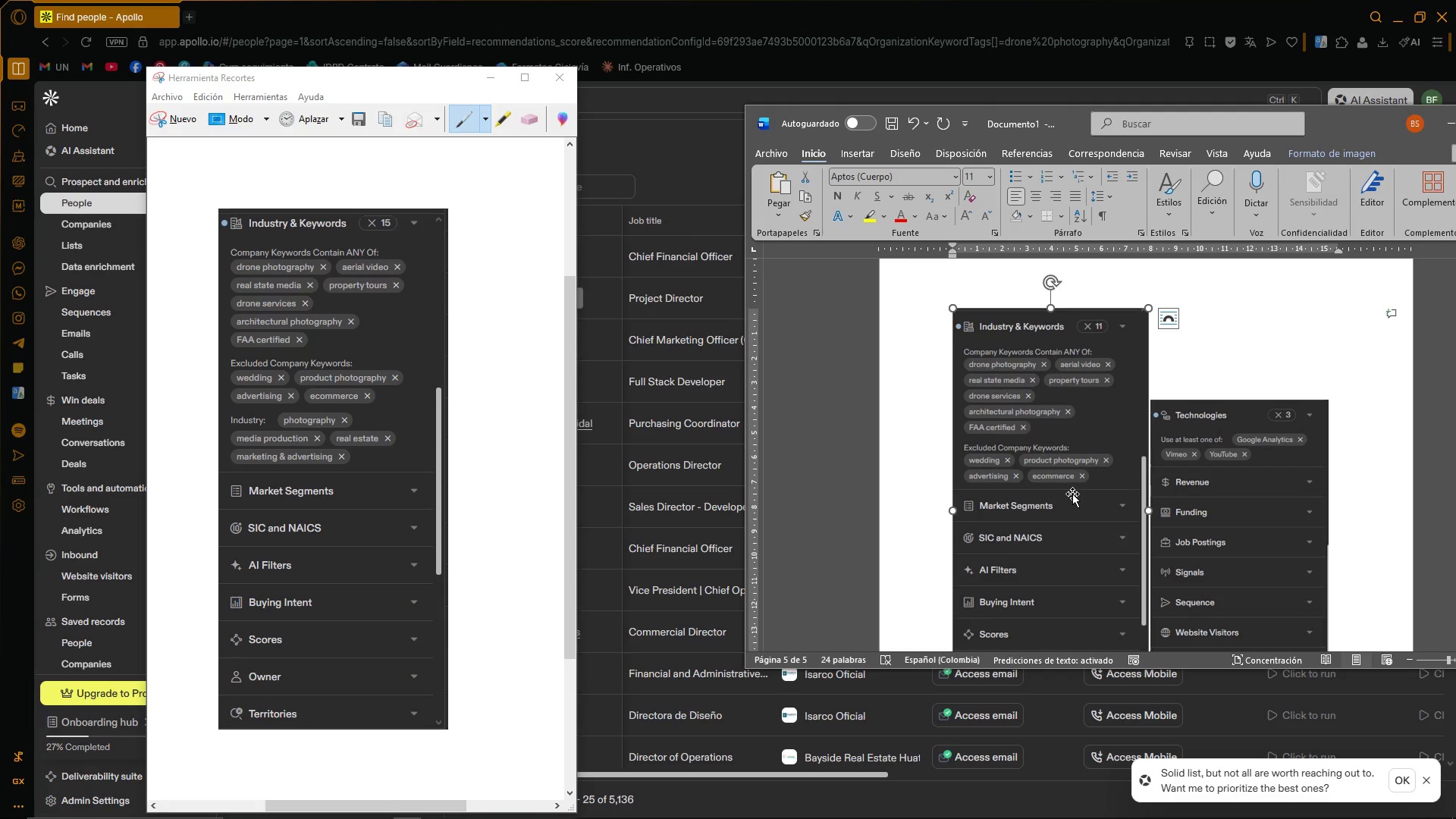 
key(Delete)
 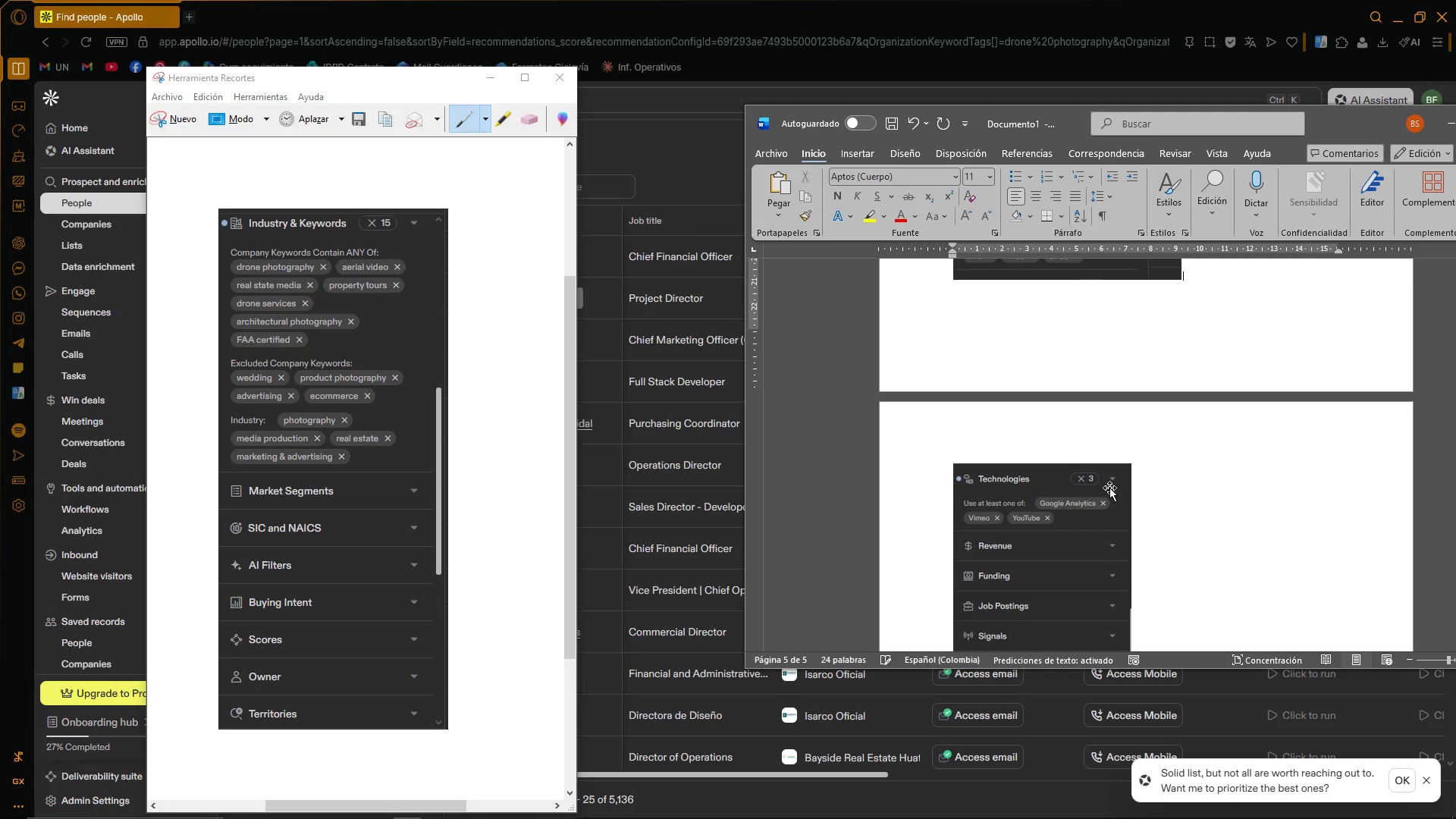 
scroll: coordinate [1263, 459], scroll_direction: up, amount: 18.0
 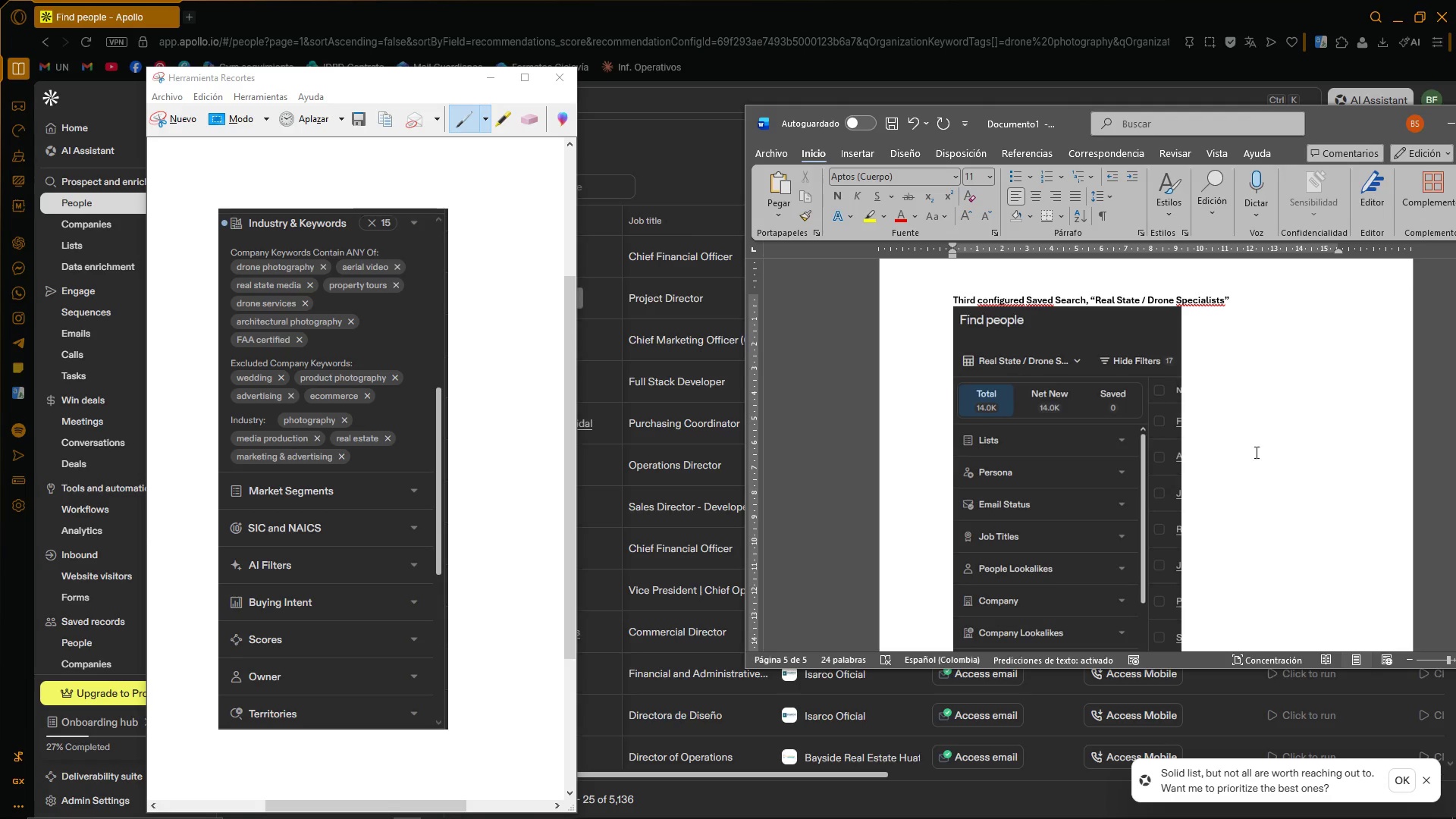 
left_click([1209, 357])
 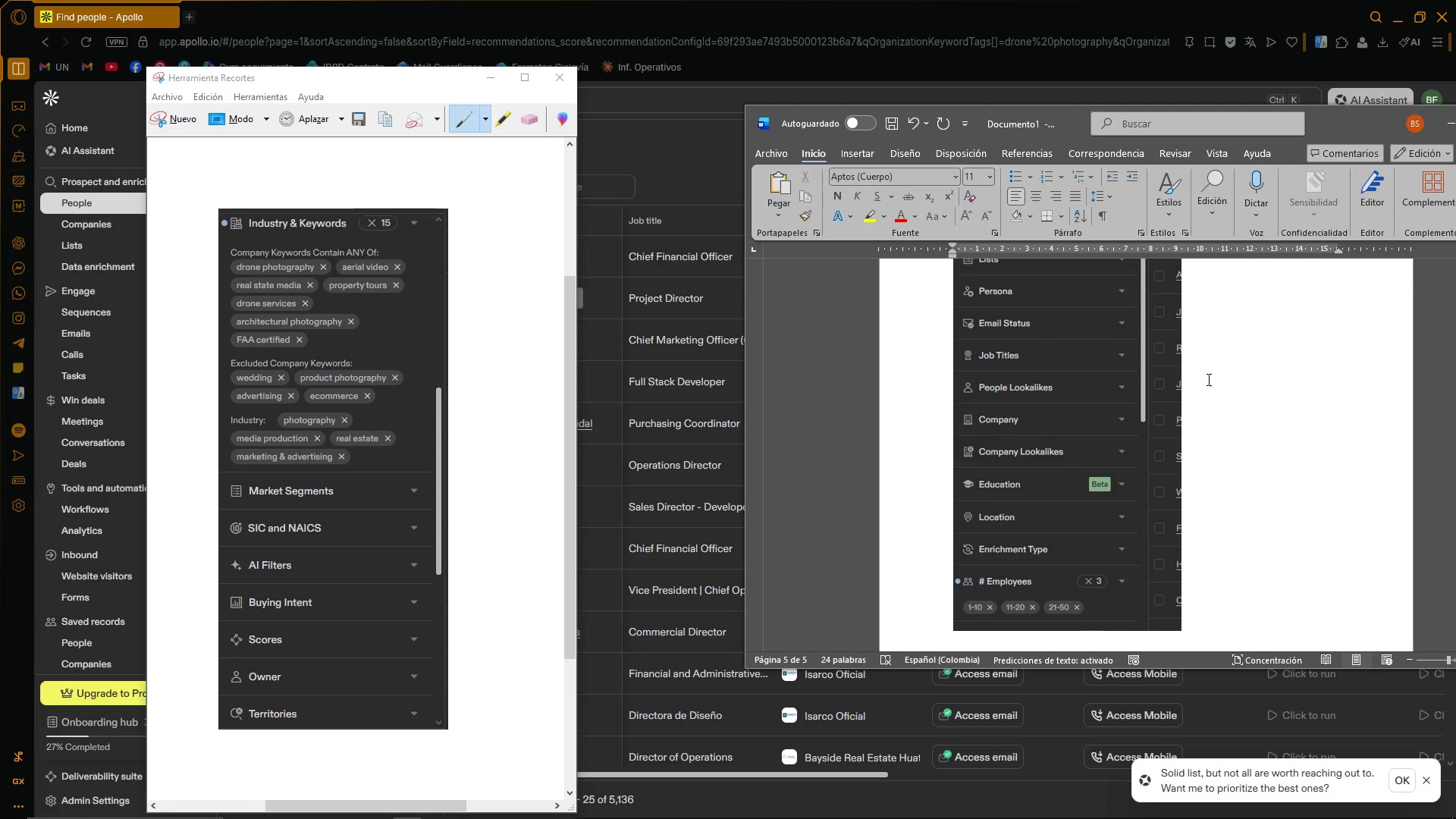 
key(Control+ControlLeft)
 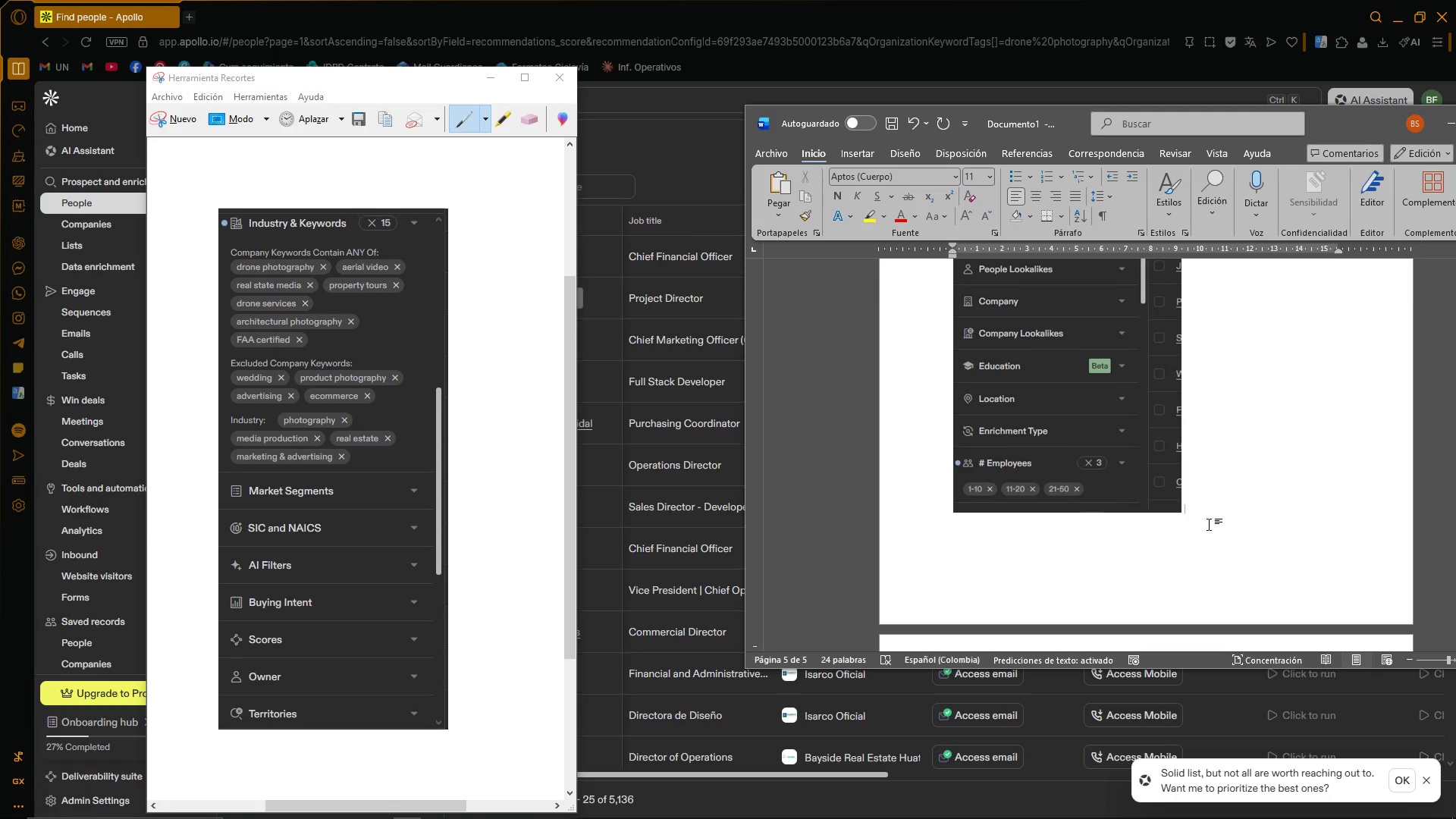 
key(Control+V)
 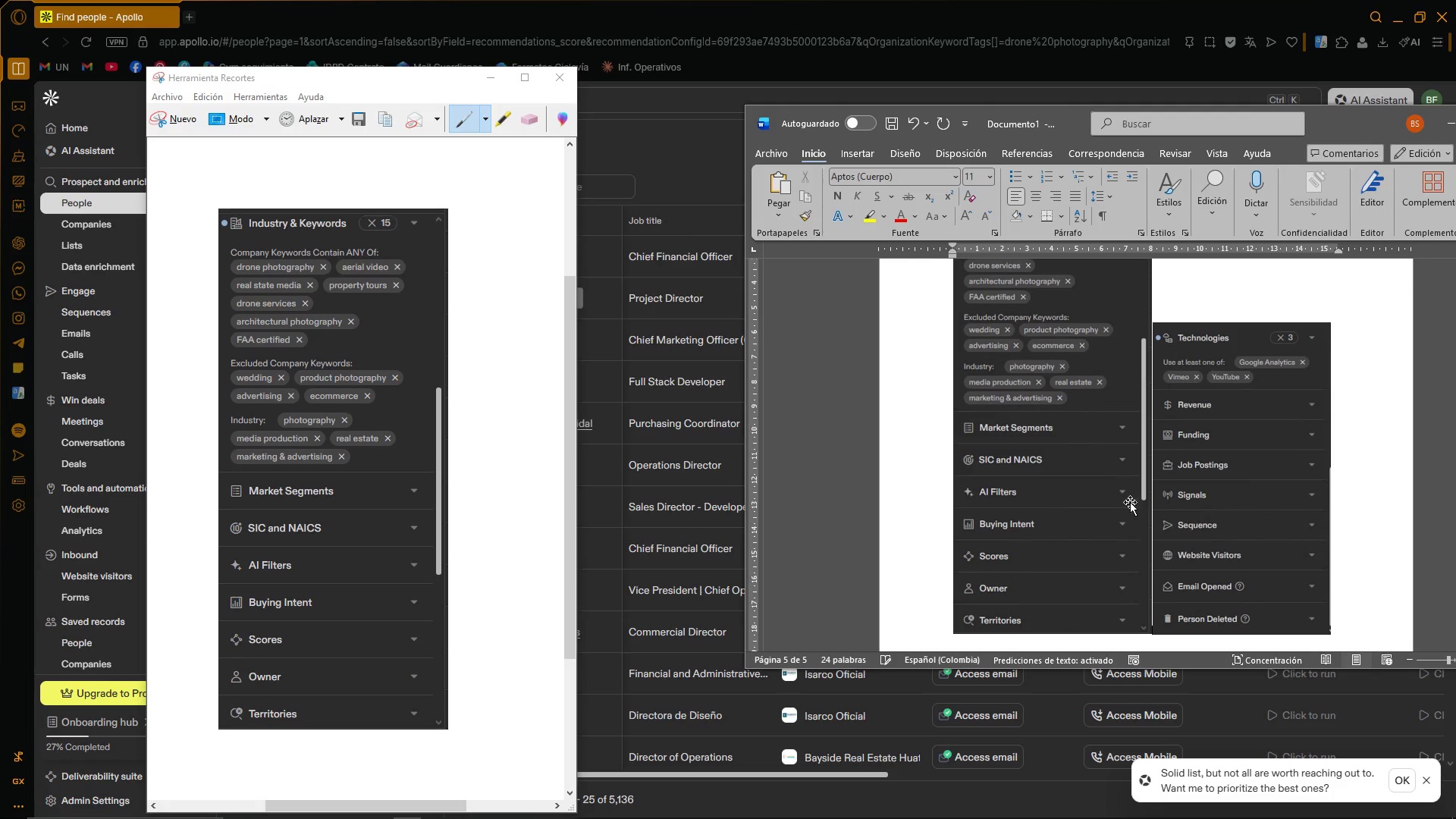 
scroll: coordinate [1224, 557], scroll_direction: down, amount: 4.0
 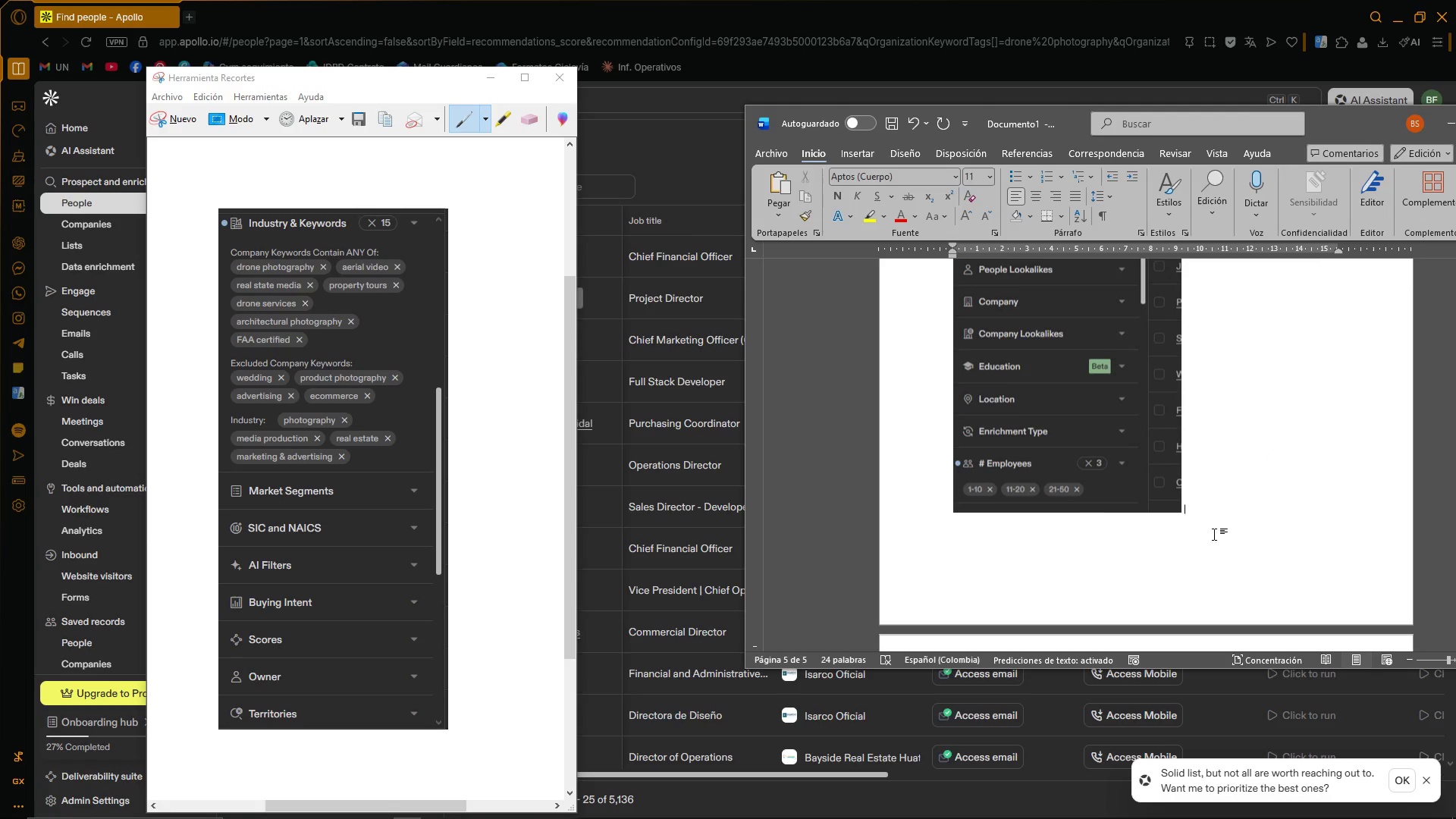 
scroll: coordinate [1126, 501], scroll_direction: up, amount: 4.0
 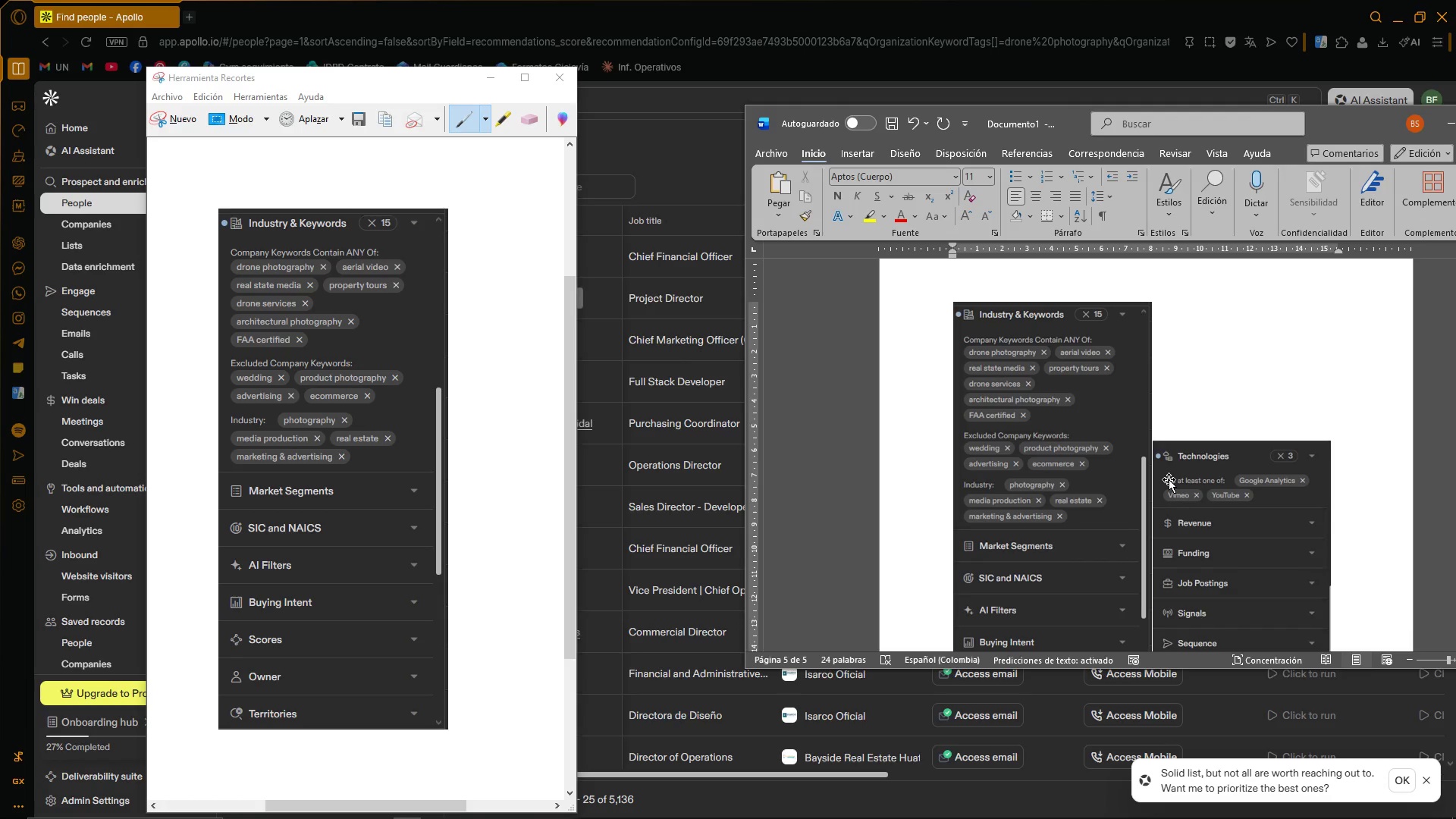 
wait(6.06)
 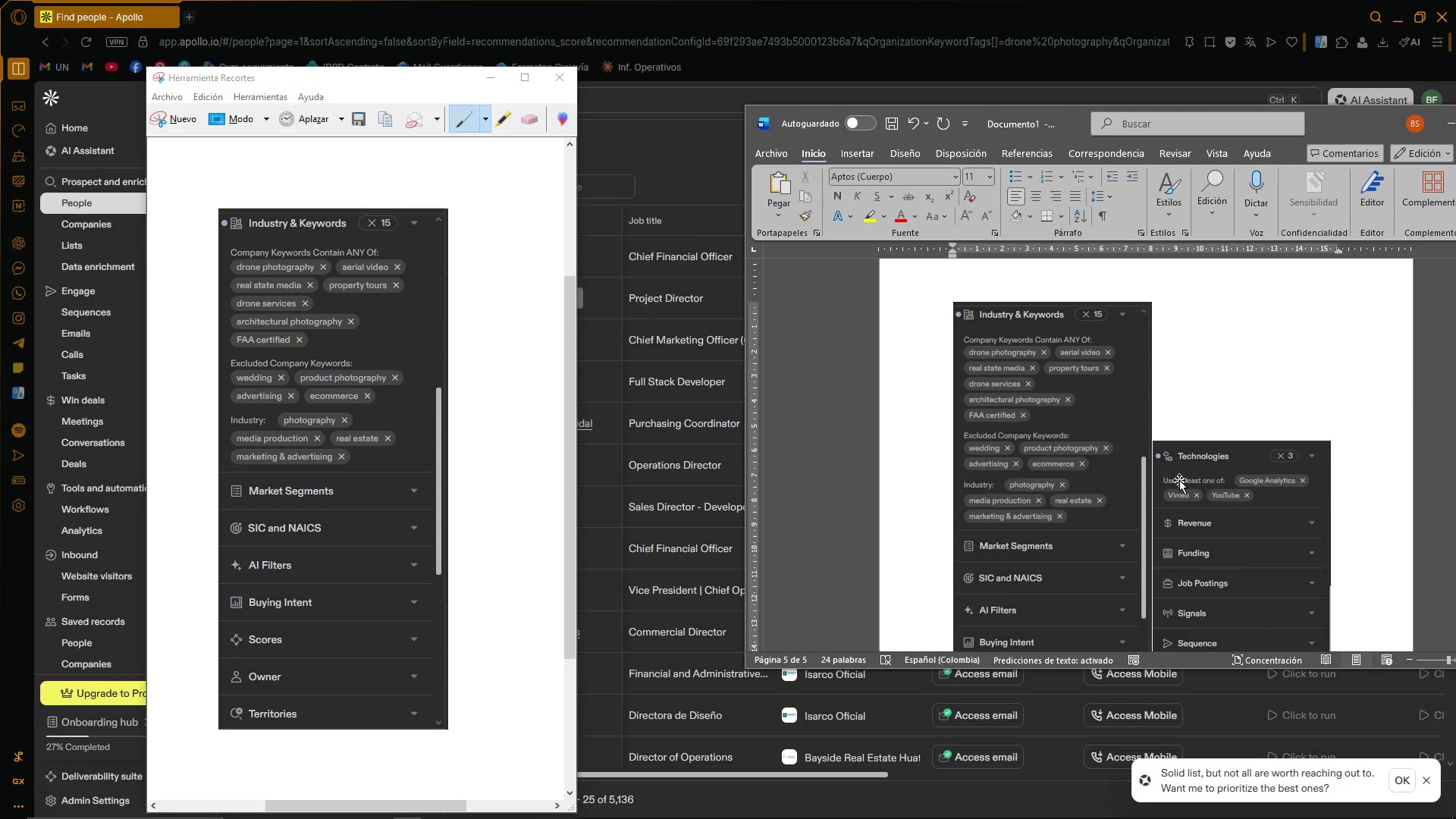 
scroll: coordinate [1169, 479], scroll_direction: up, amount: 23.0
 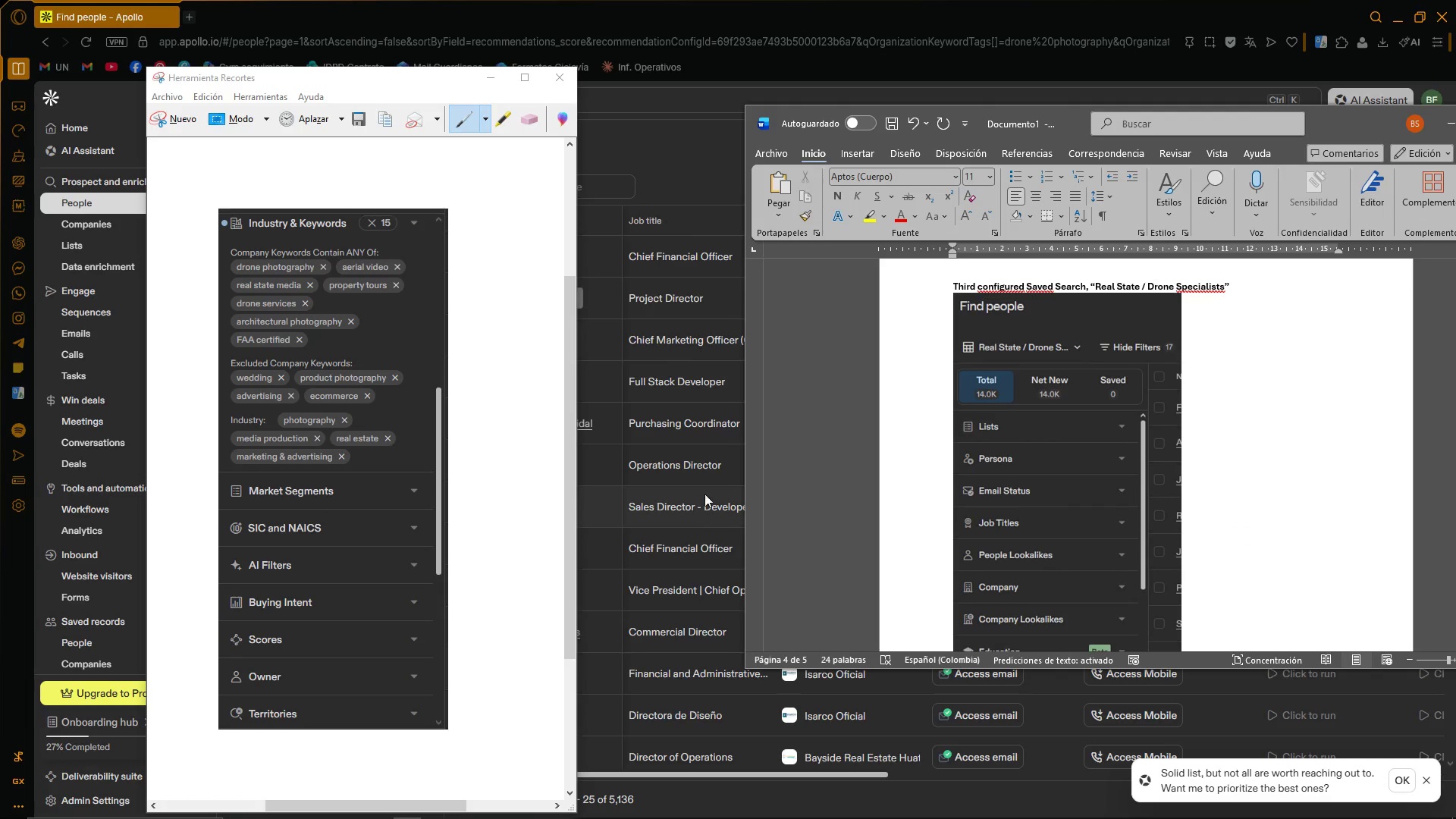 
scroll: coordinate [1106, 480], scroll_direction: down, amount: 6.0
 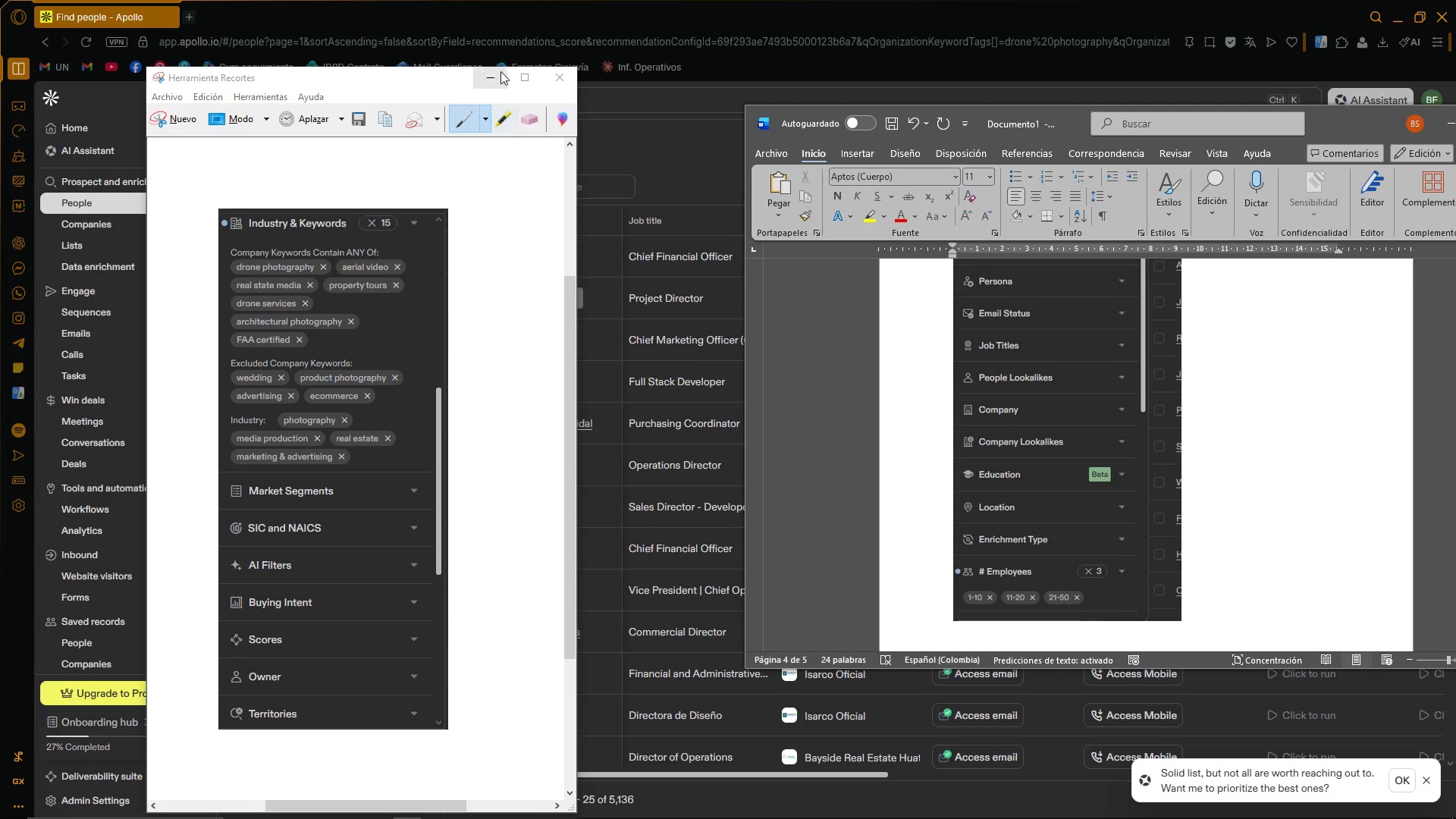 
left_click([497, 77])
 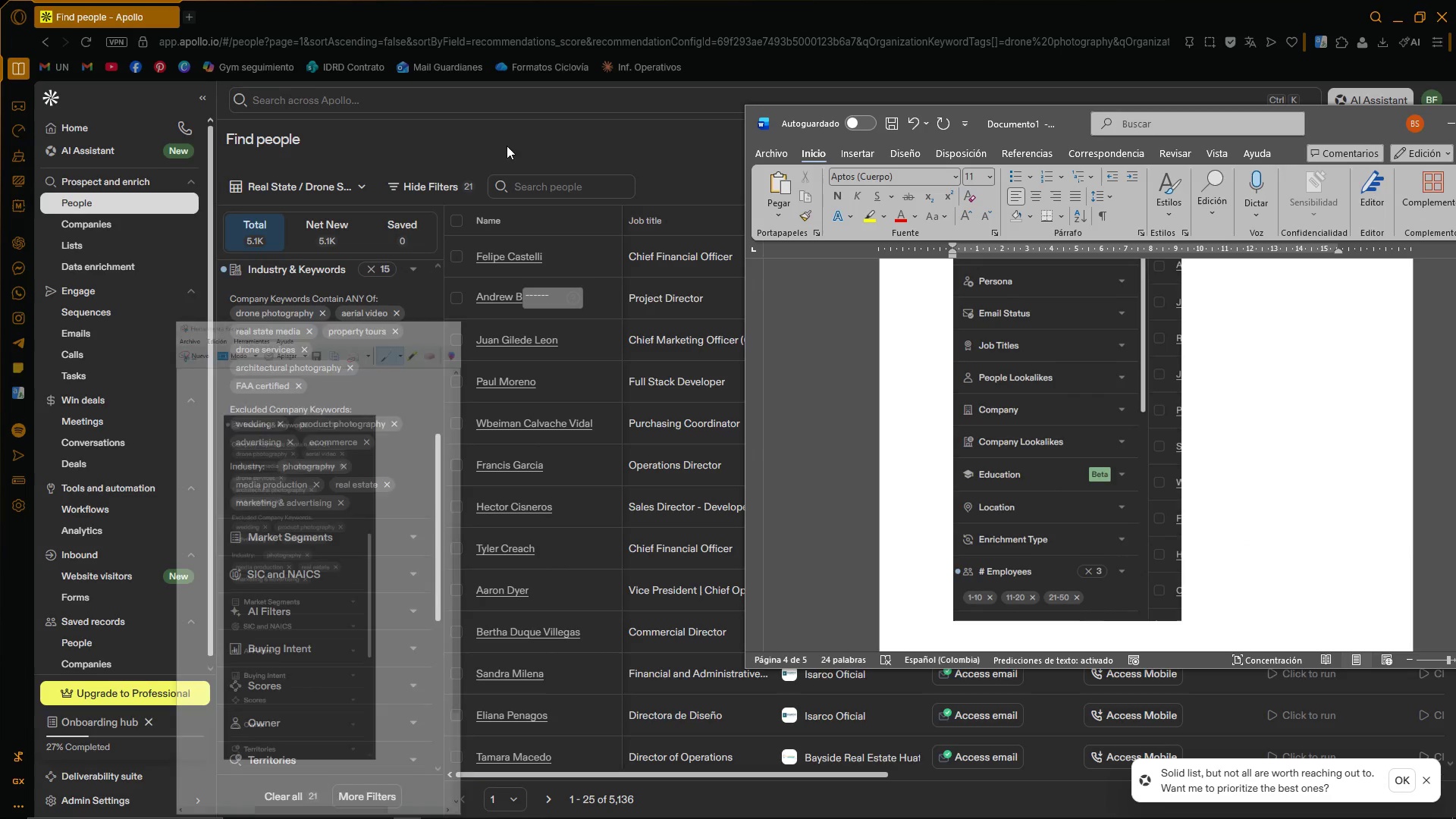 
scroll: coordinate [368, 460], scroll_direction: up, amount: 17.0
 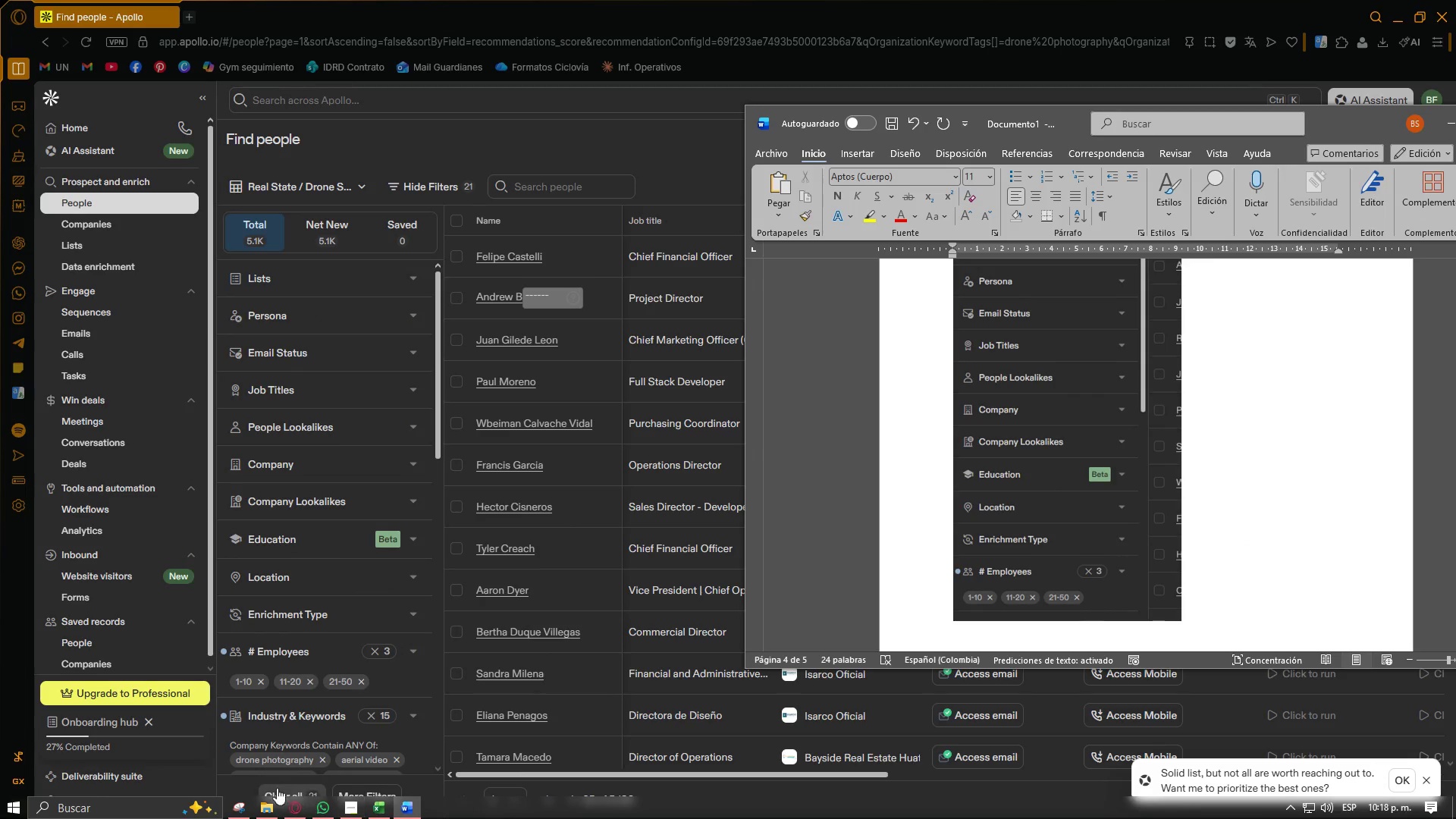 
left_click([243, 807])
 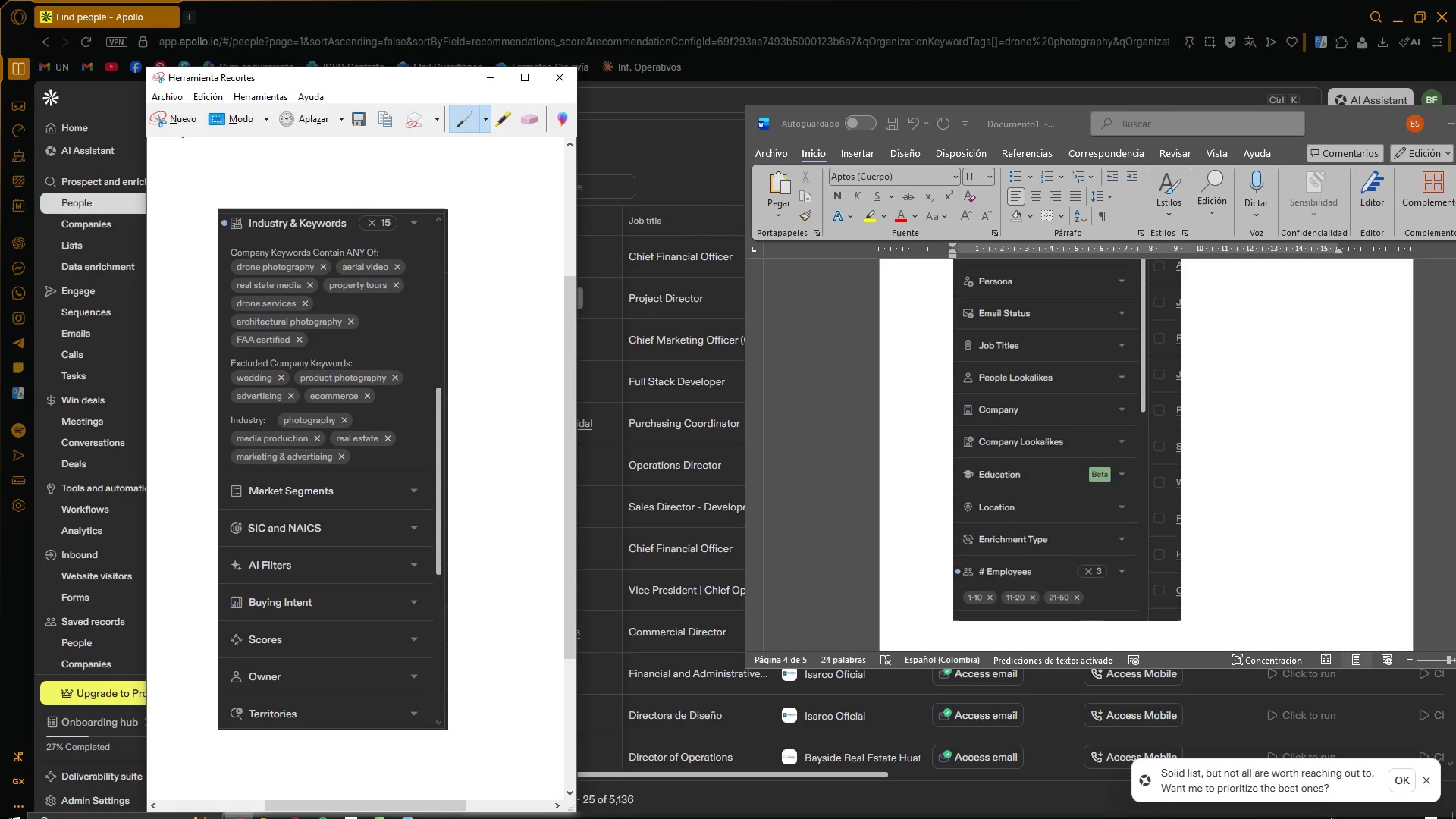 
left_click([180, 118])
 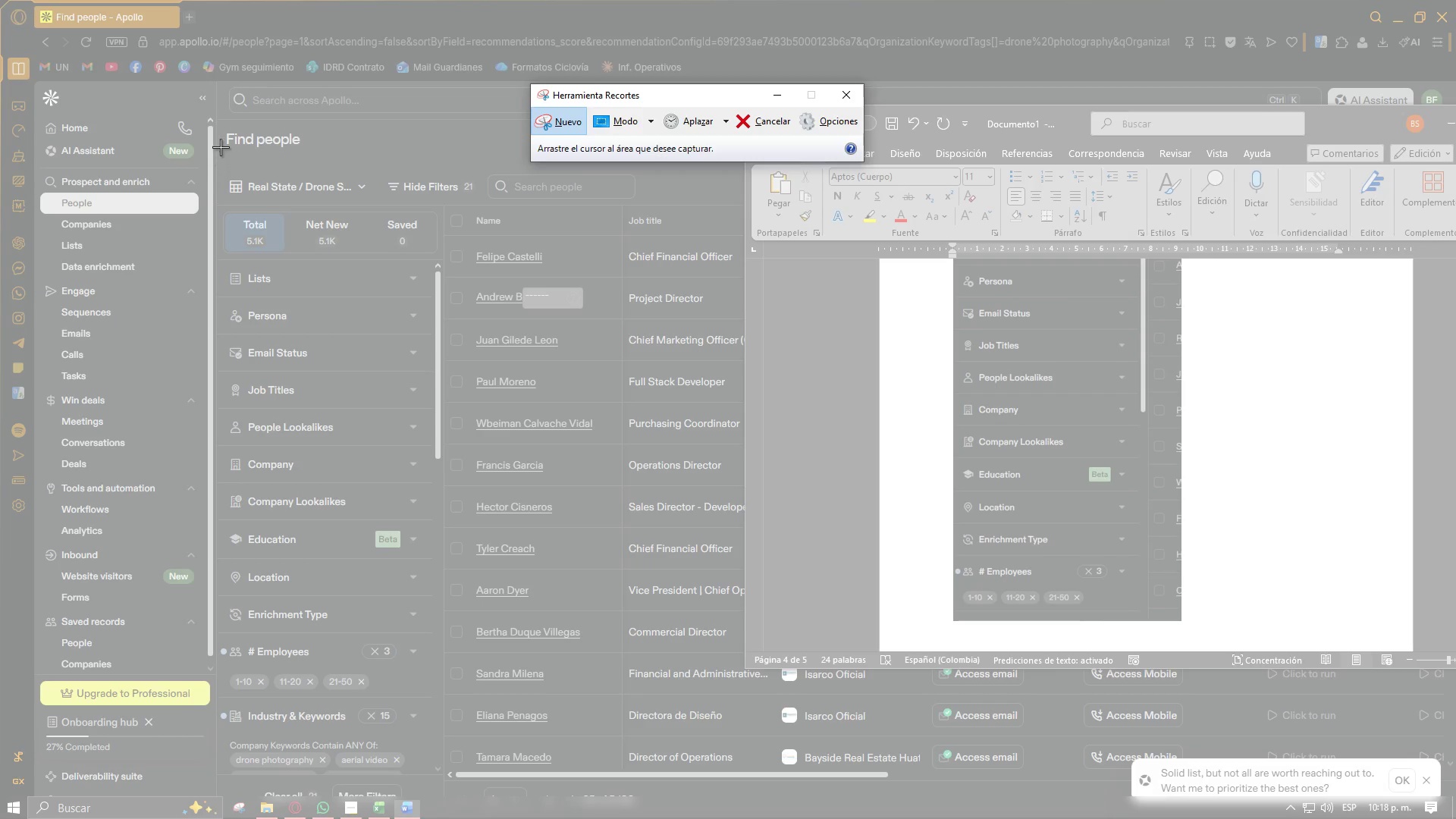 
left_click_drag(start_coordinate=[218, 127], to_coordinate=[480, 699])
 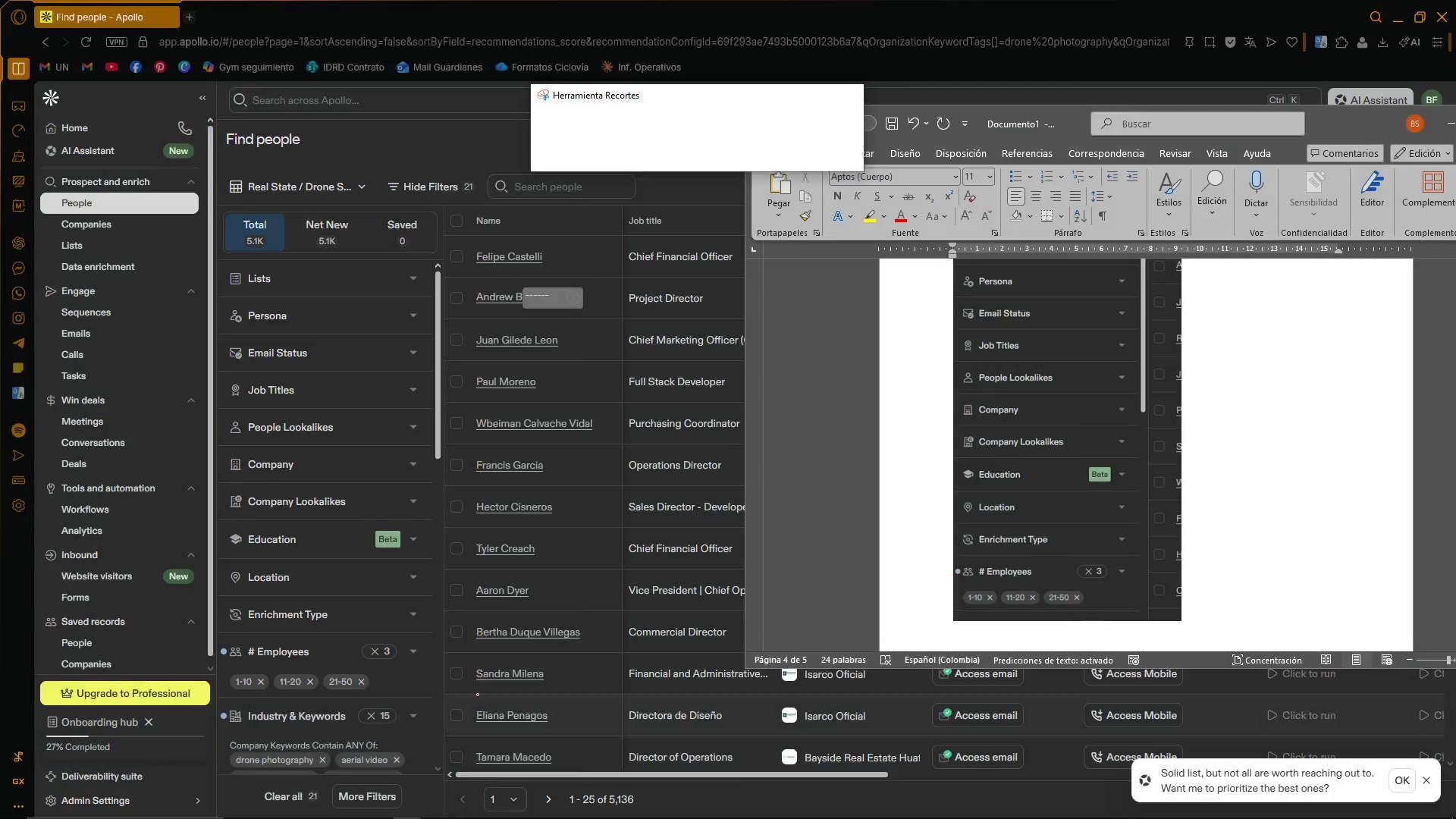 
key(Control+ControlLeft)
 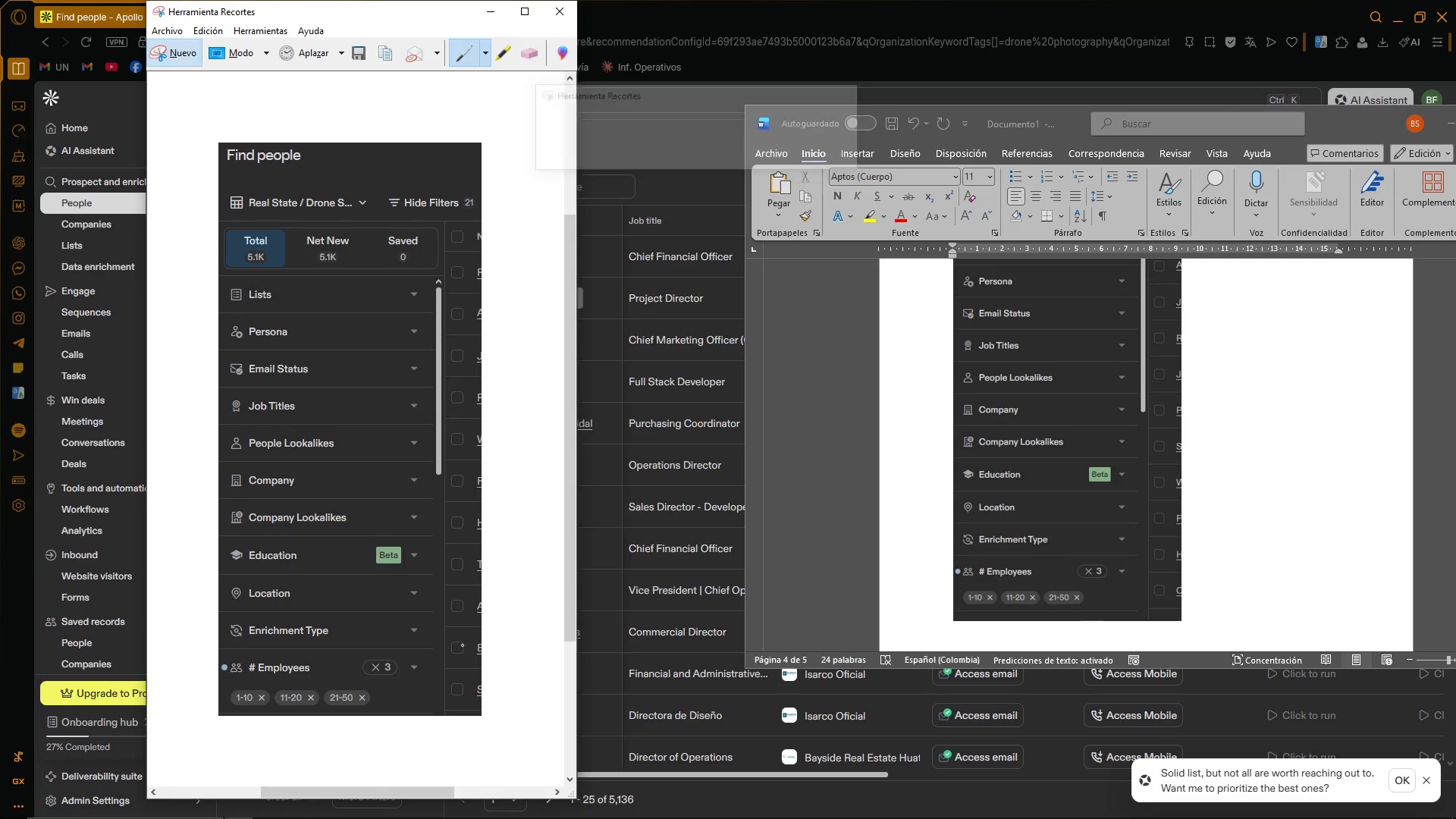 
key(Control+C)
 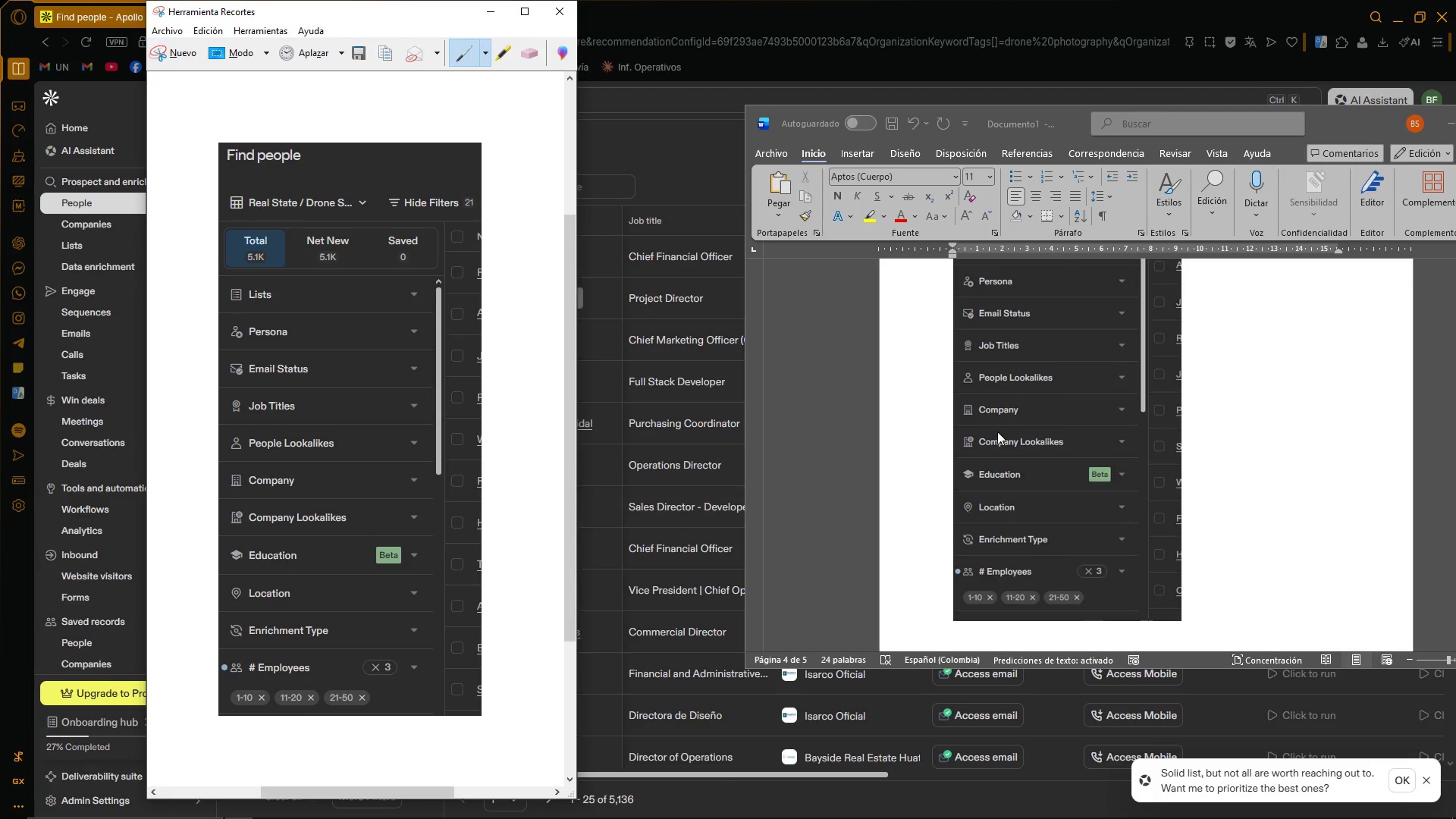 
left_click([1037, 416])
 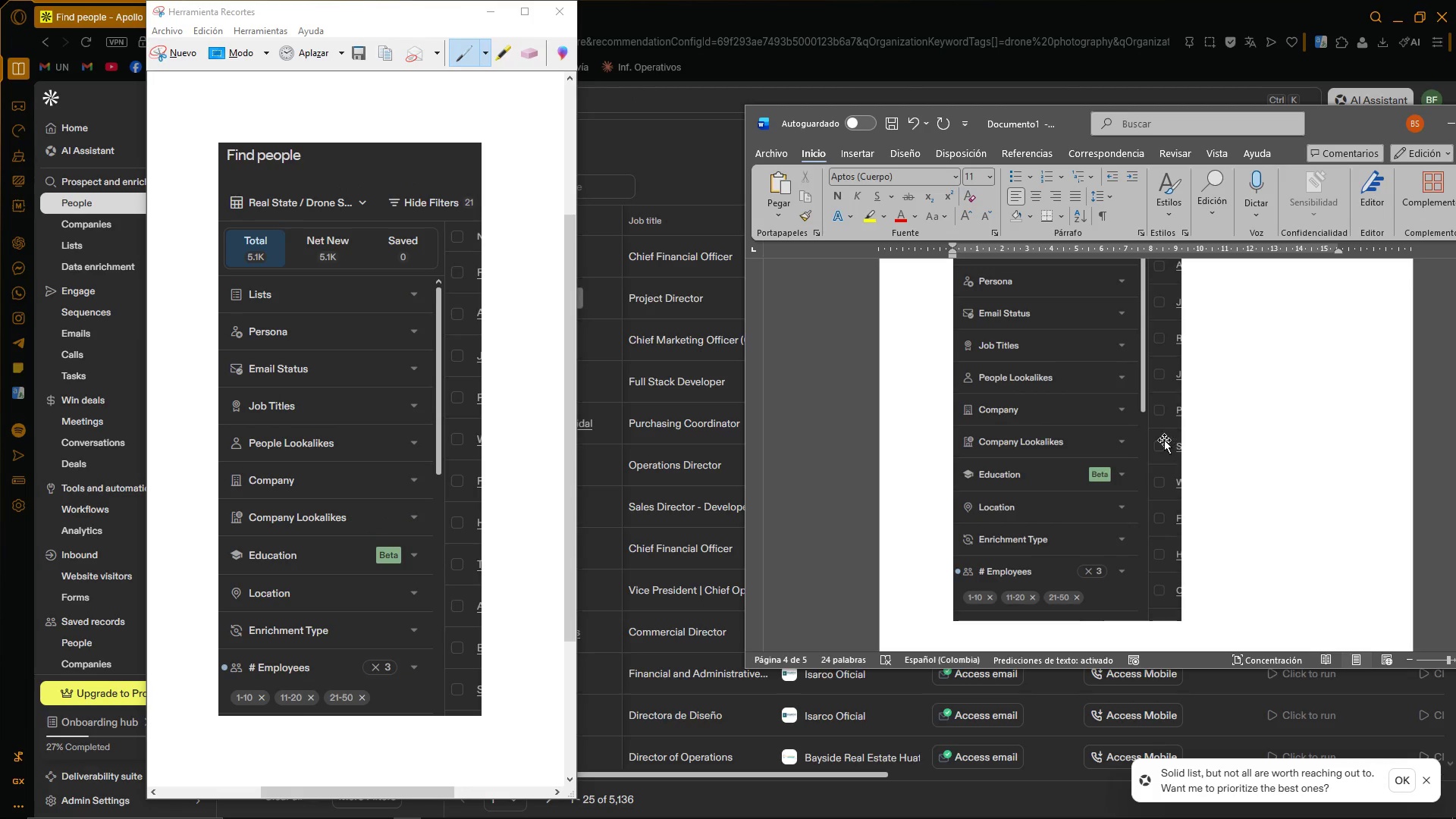 
left_click([1150, 434])
 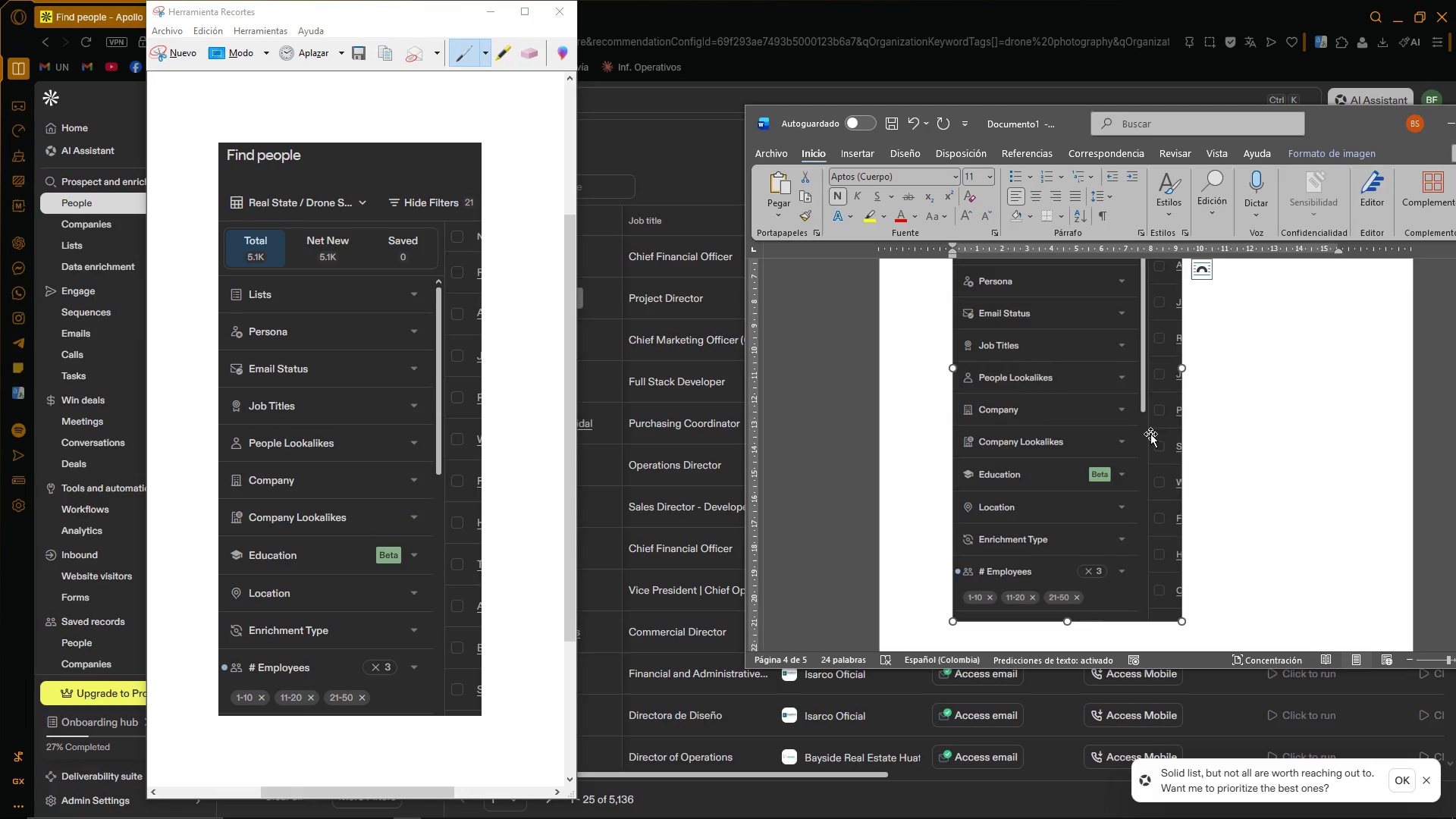 
key(Delete)
 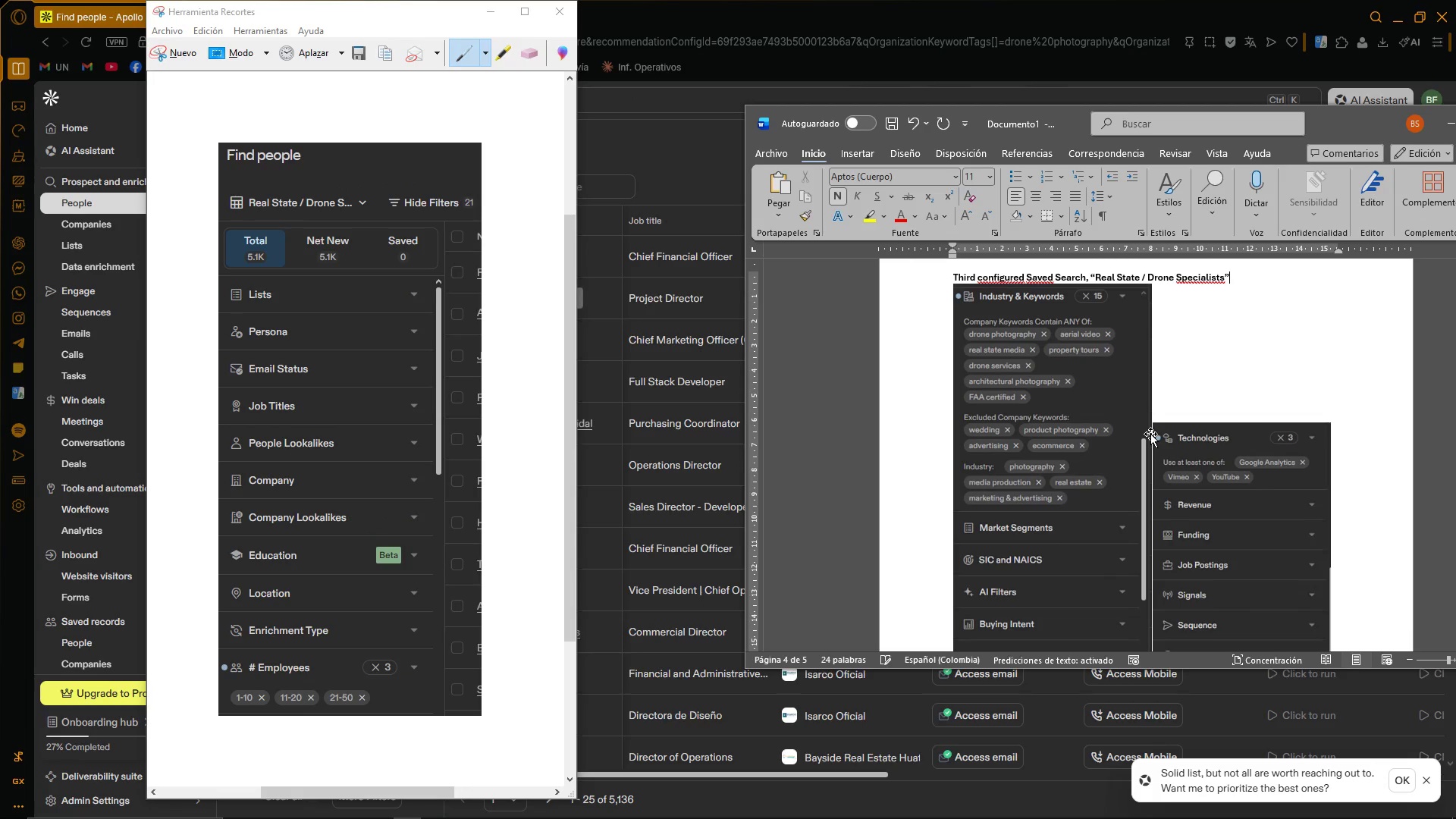 
scroll: coordinate [1150, 433], scroll_direction: up, amount: 2.0
 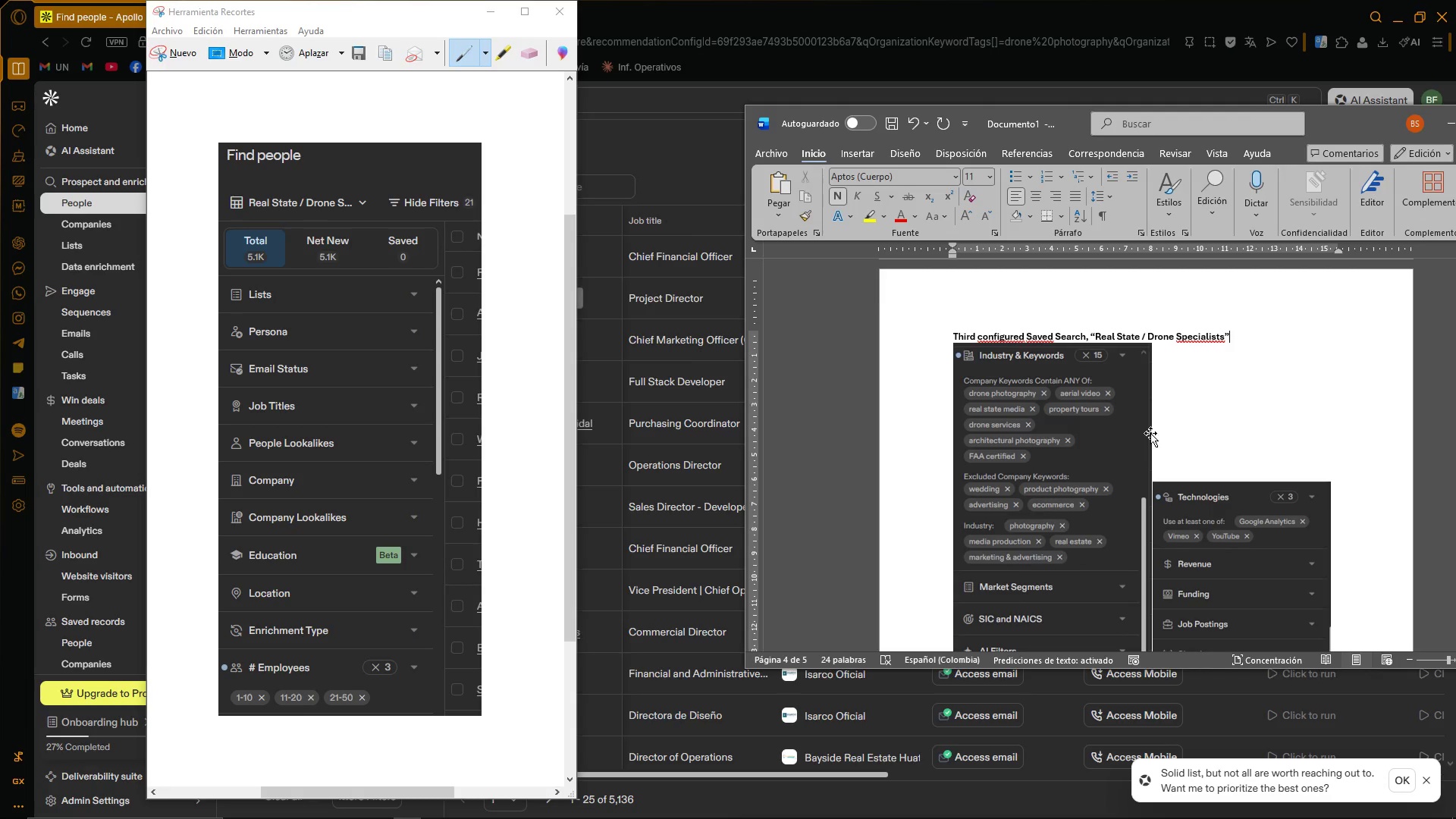 
key(Control+V)
 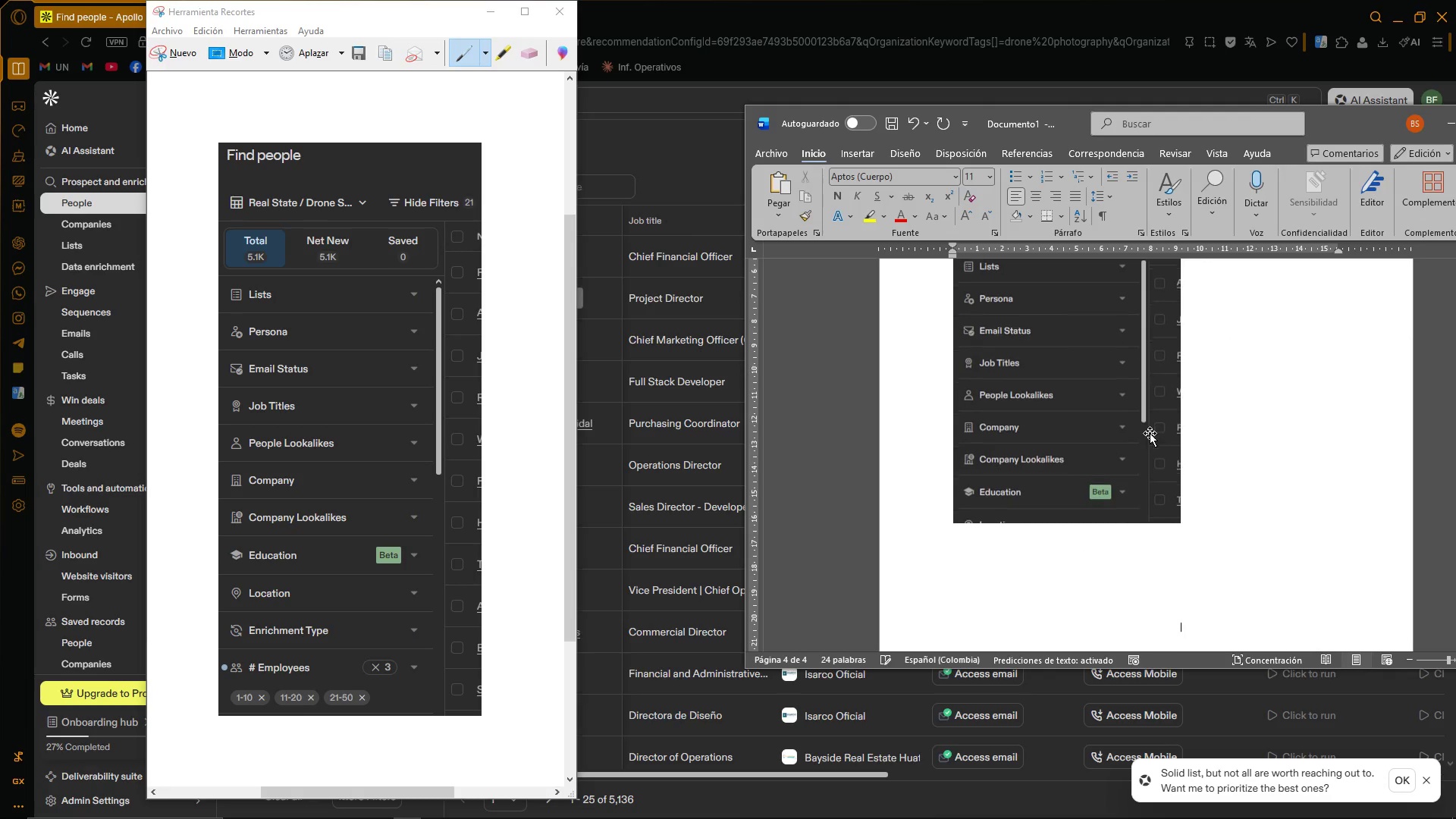 
scroll: coordinate [1137, 421], scroll_direction: up, amount: 8.0
 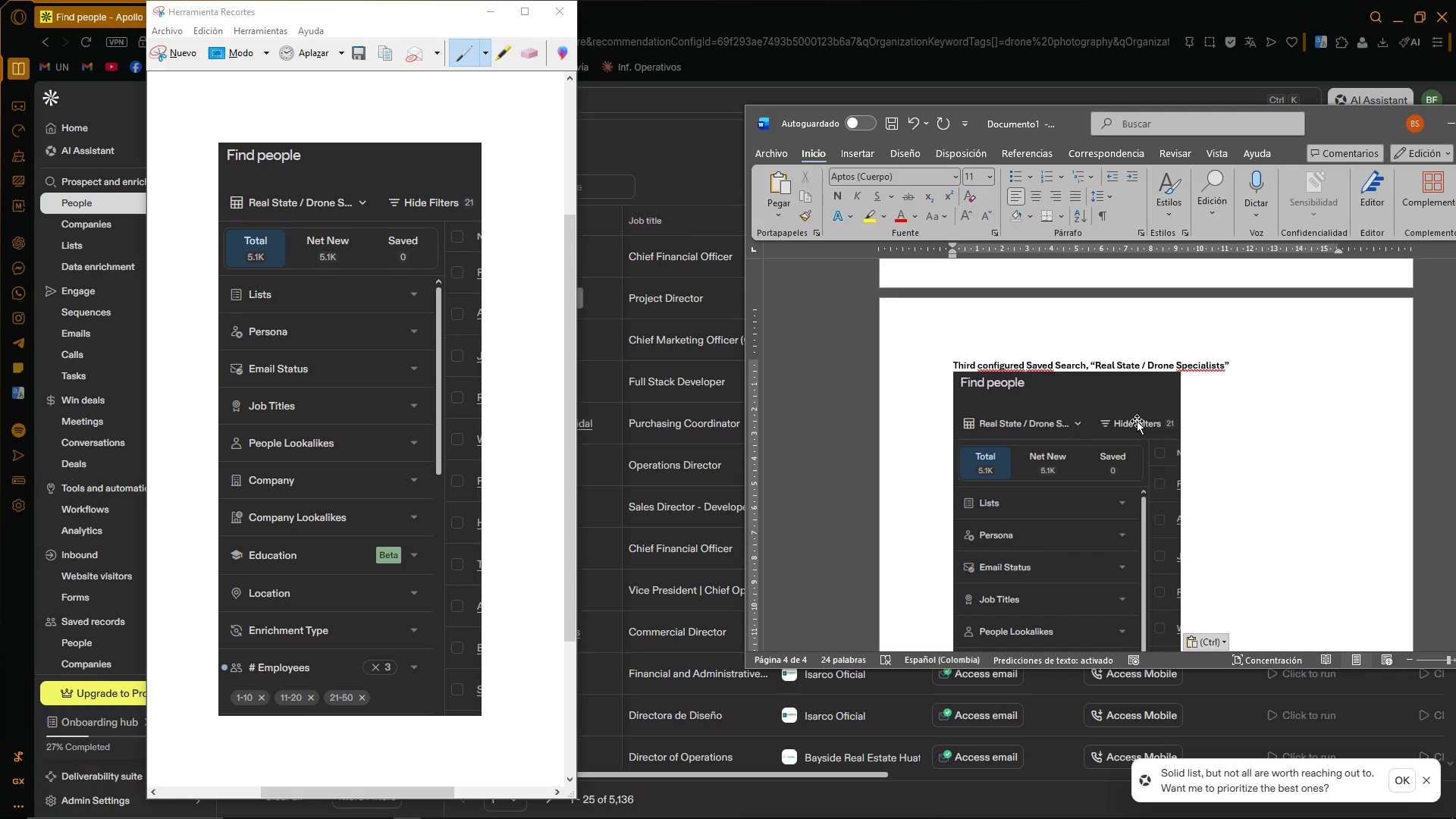 
scroll: coordinate [1136, 410], scroll_direction: down, amount: 21.0
 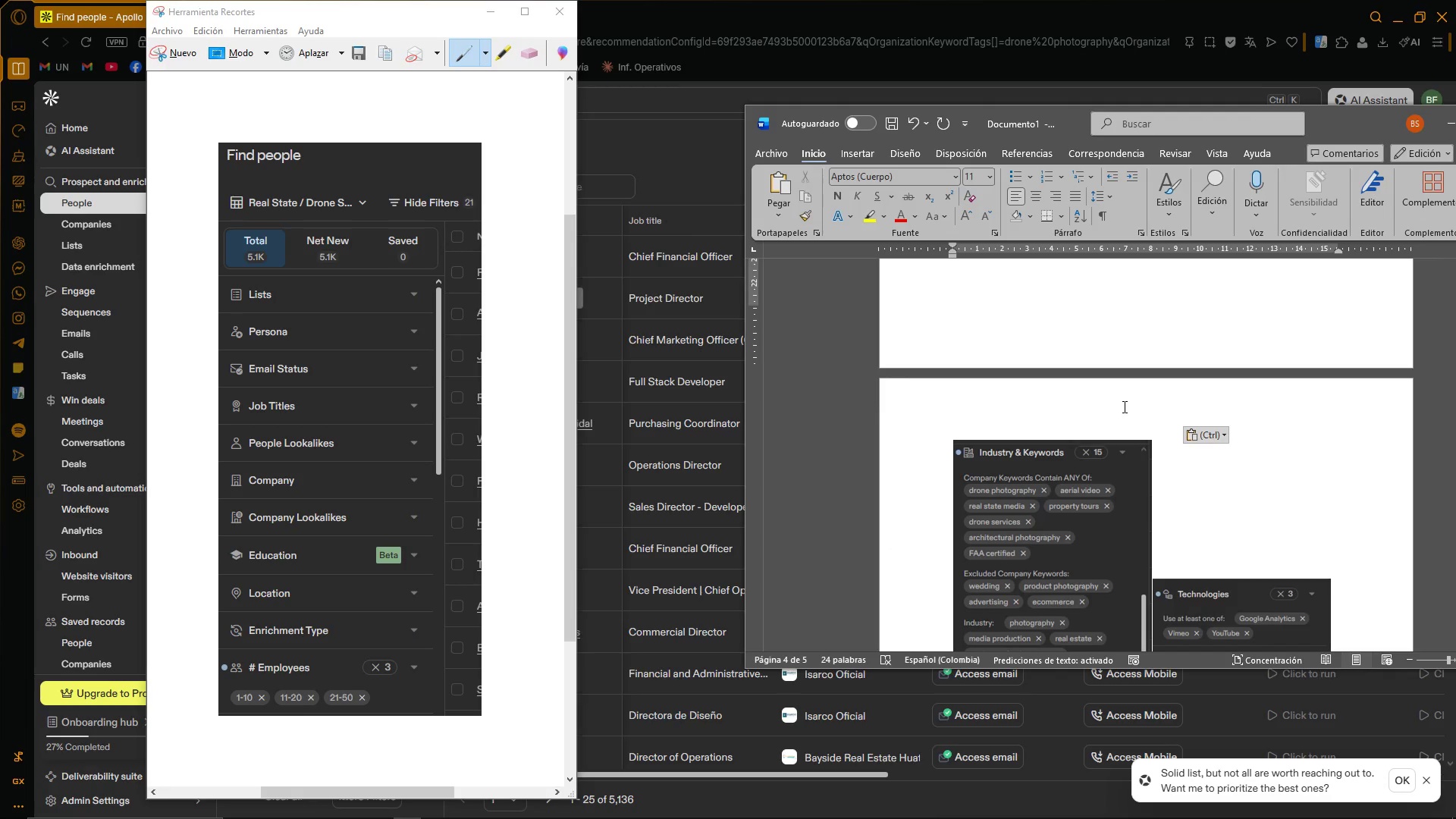 
scroll: coordinate [646, 542], scroll_direction: up, amount: 26.0
 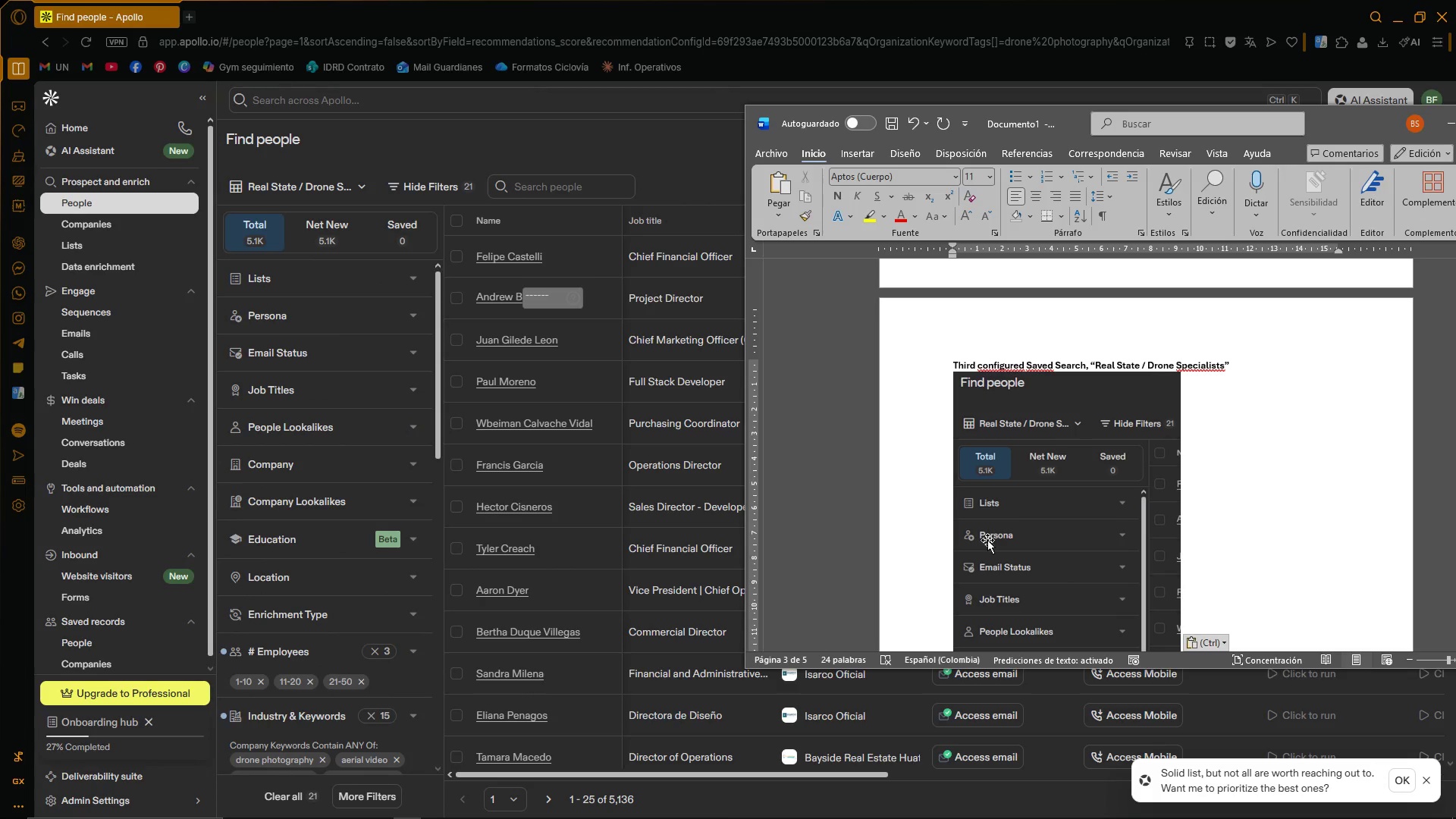 
left_click_drag(start_coordinate=[1328, 115], to_coordinate=[1187, 133])
 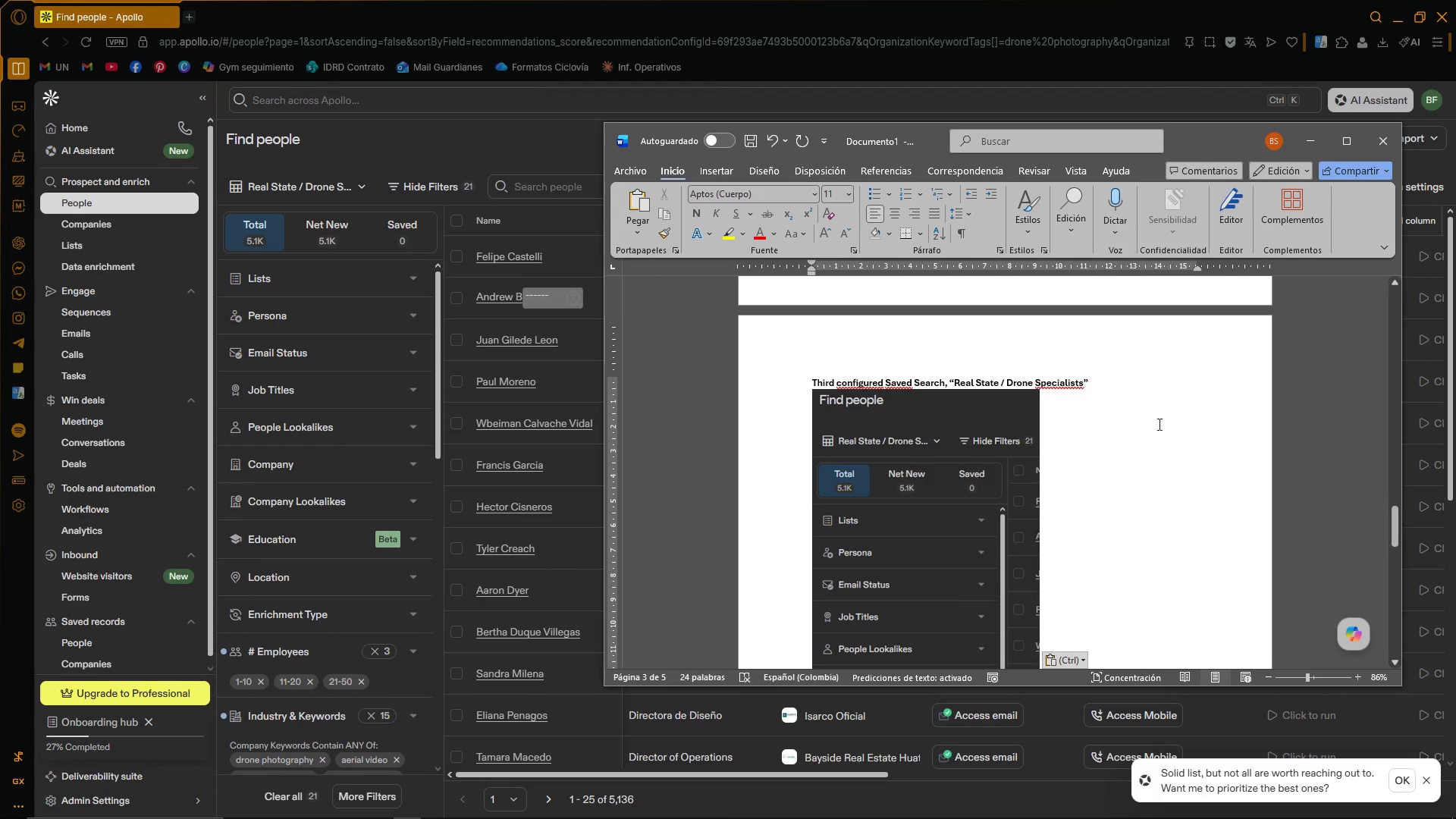 
scroll: coordinate [1141, 492], scroll_direction: up, amount: 43.0
 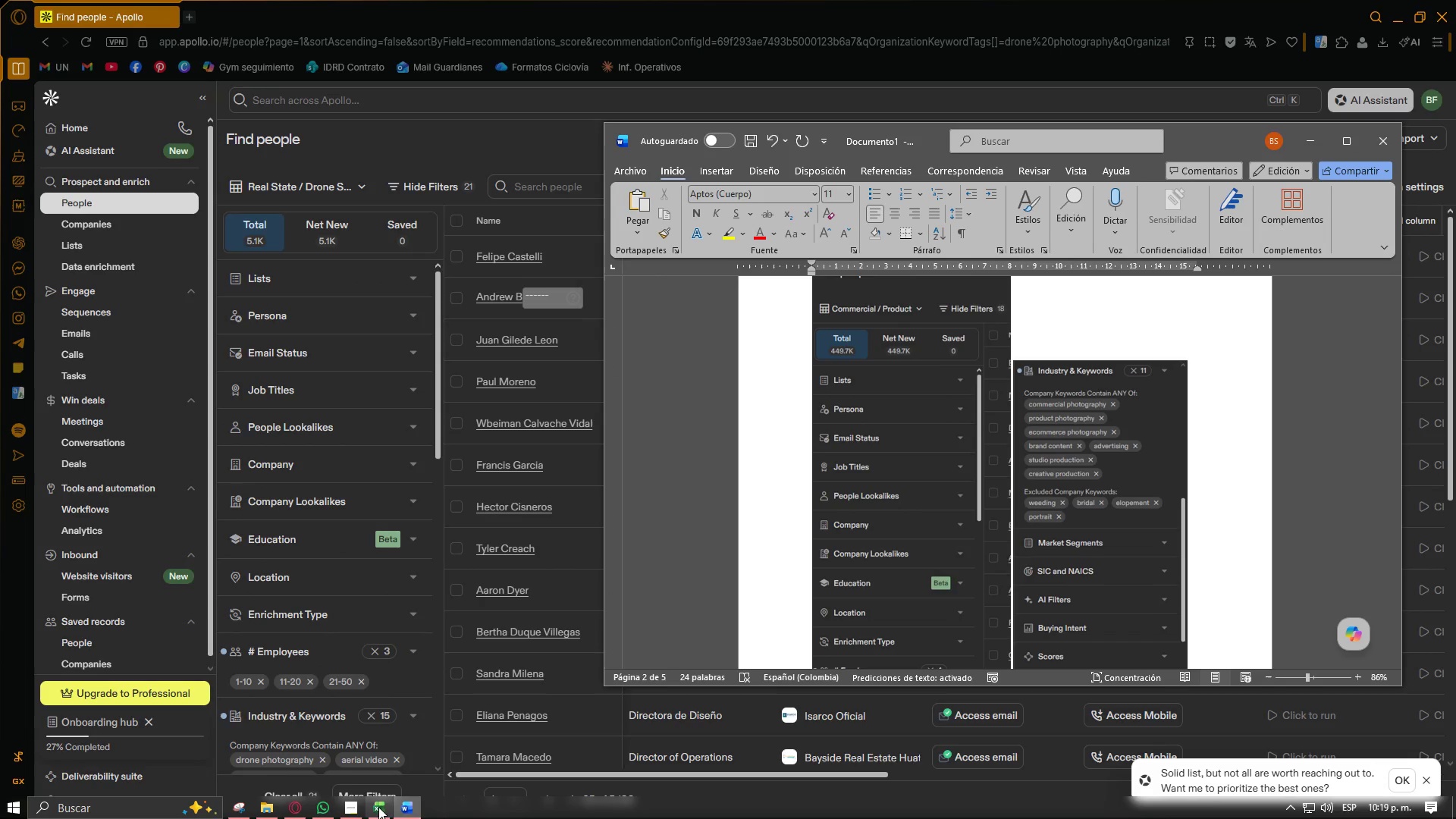 
left_click([357, 805])